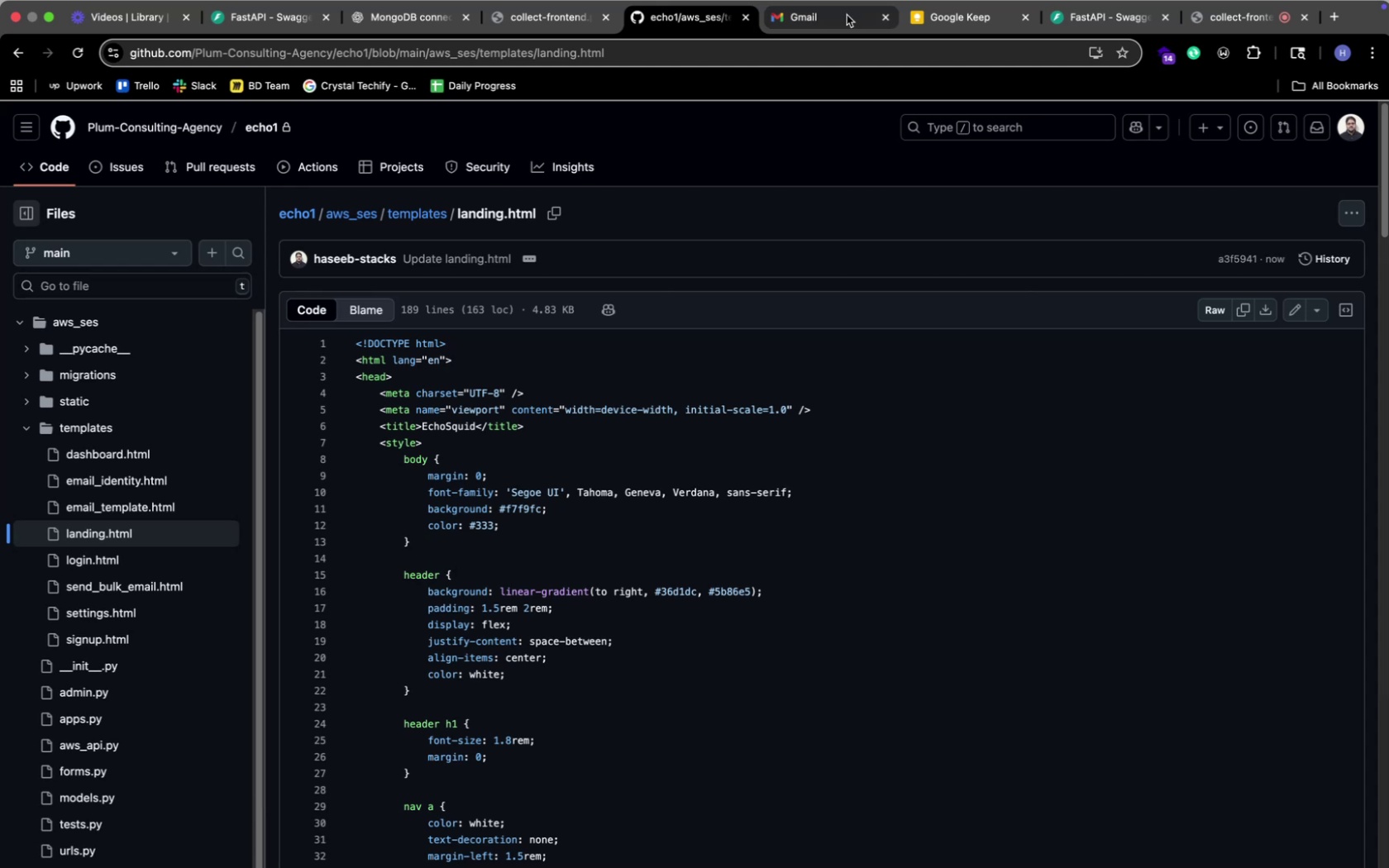 
left_click([849, 13])
 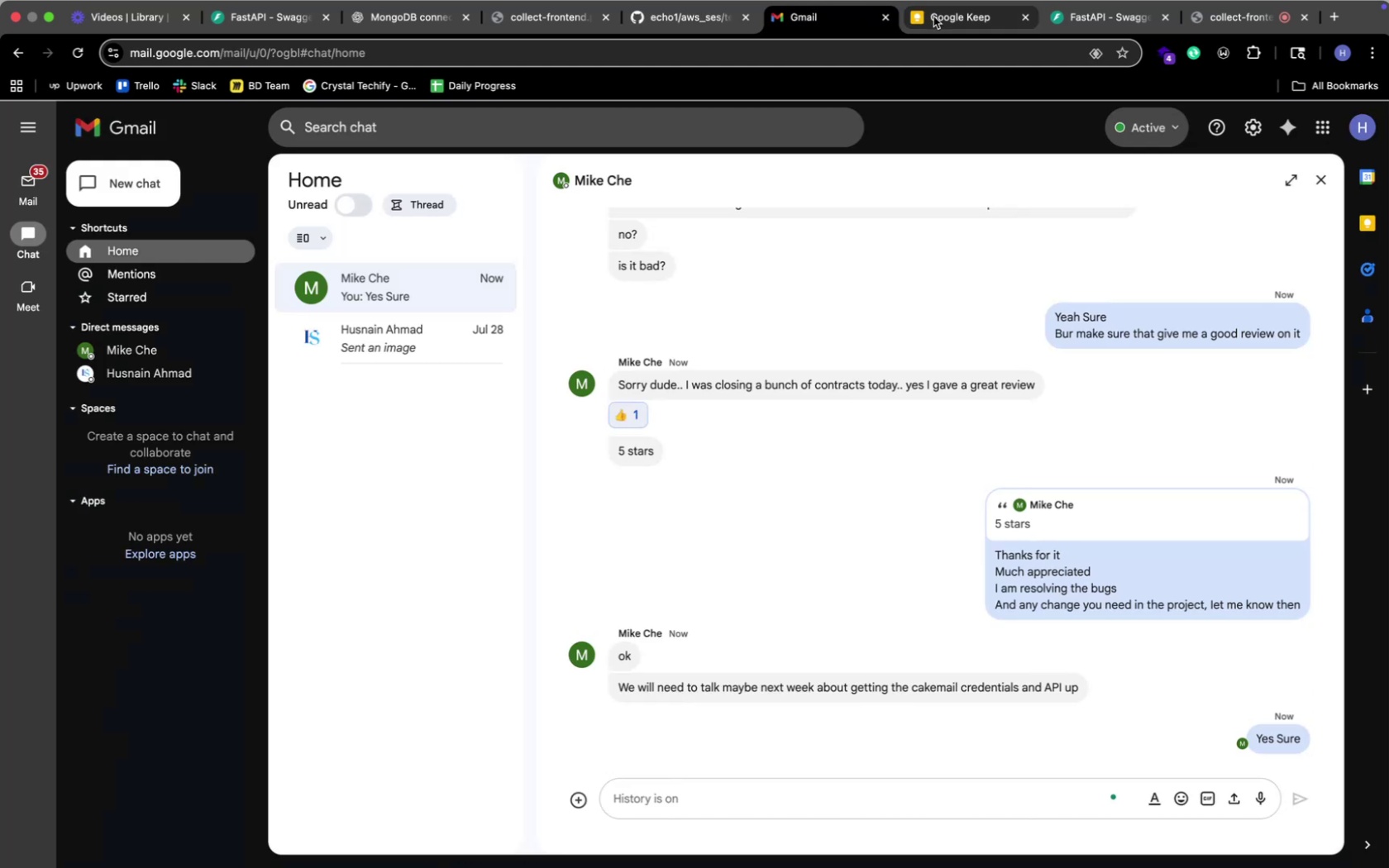 
left_click([924, 13])
 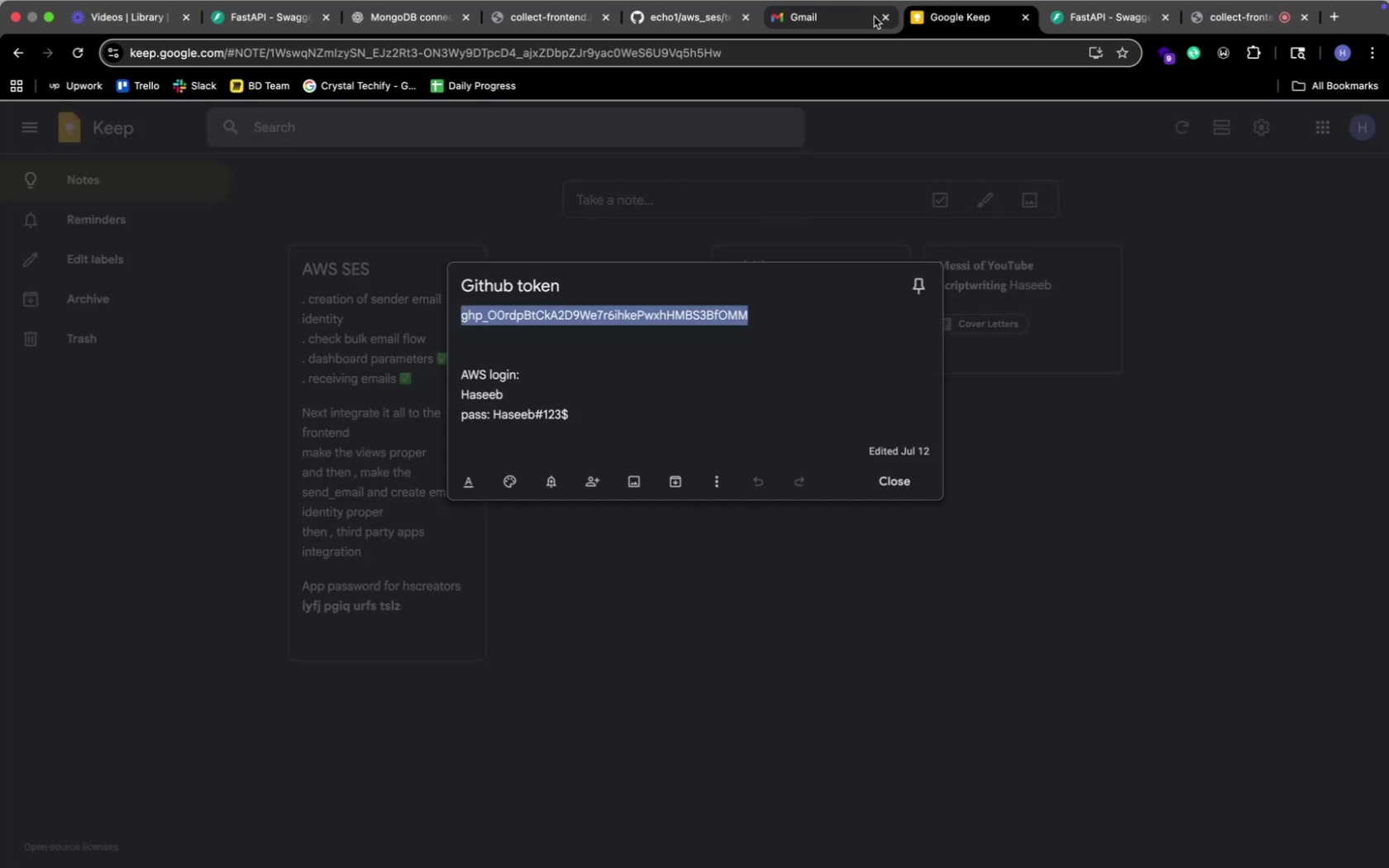 
left_click([882, 18])
 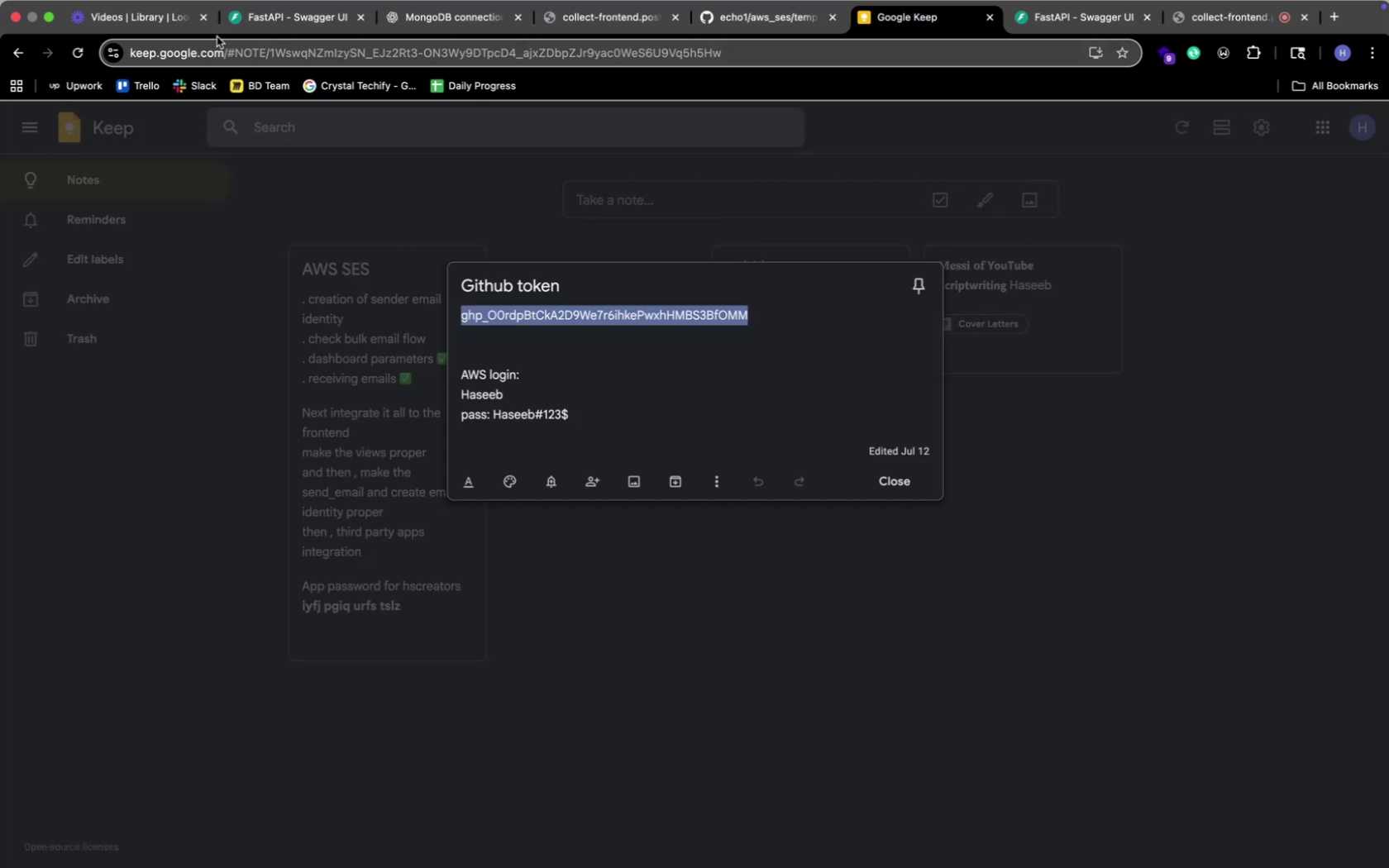 
left_click([248, 28])
 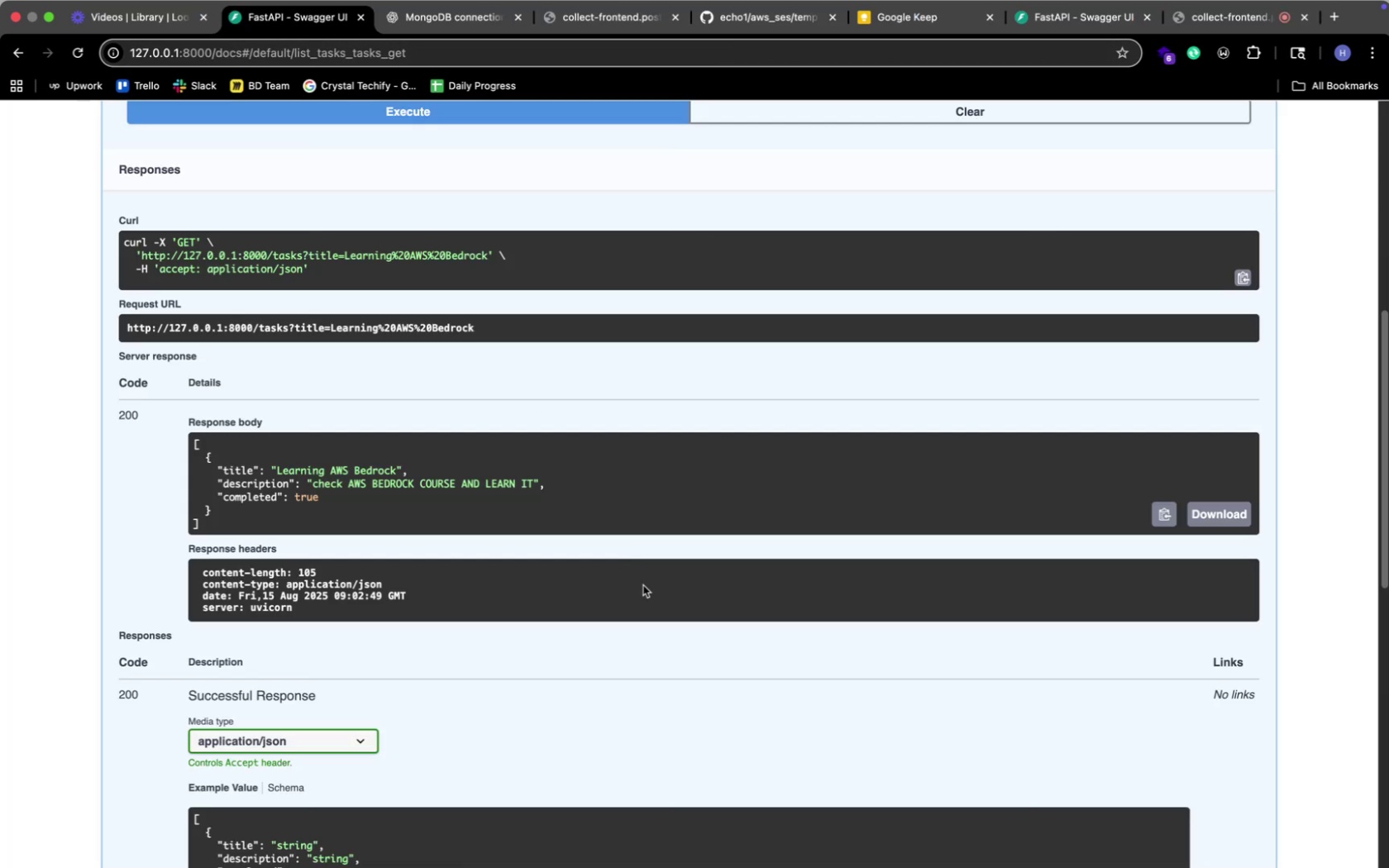 
scroll: coordinate [642, 585], scroll_direction: down, amount: 2.0
 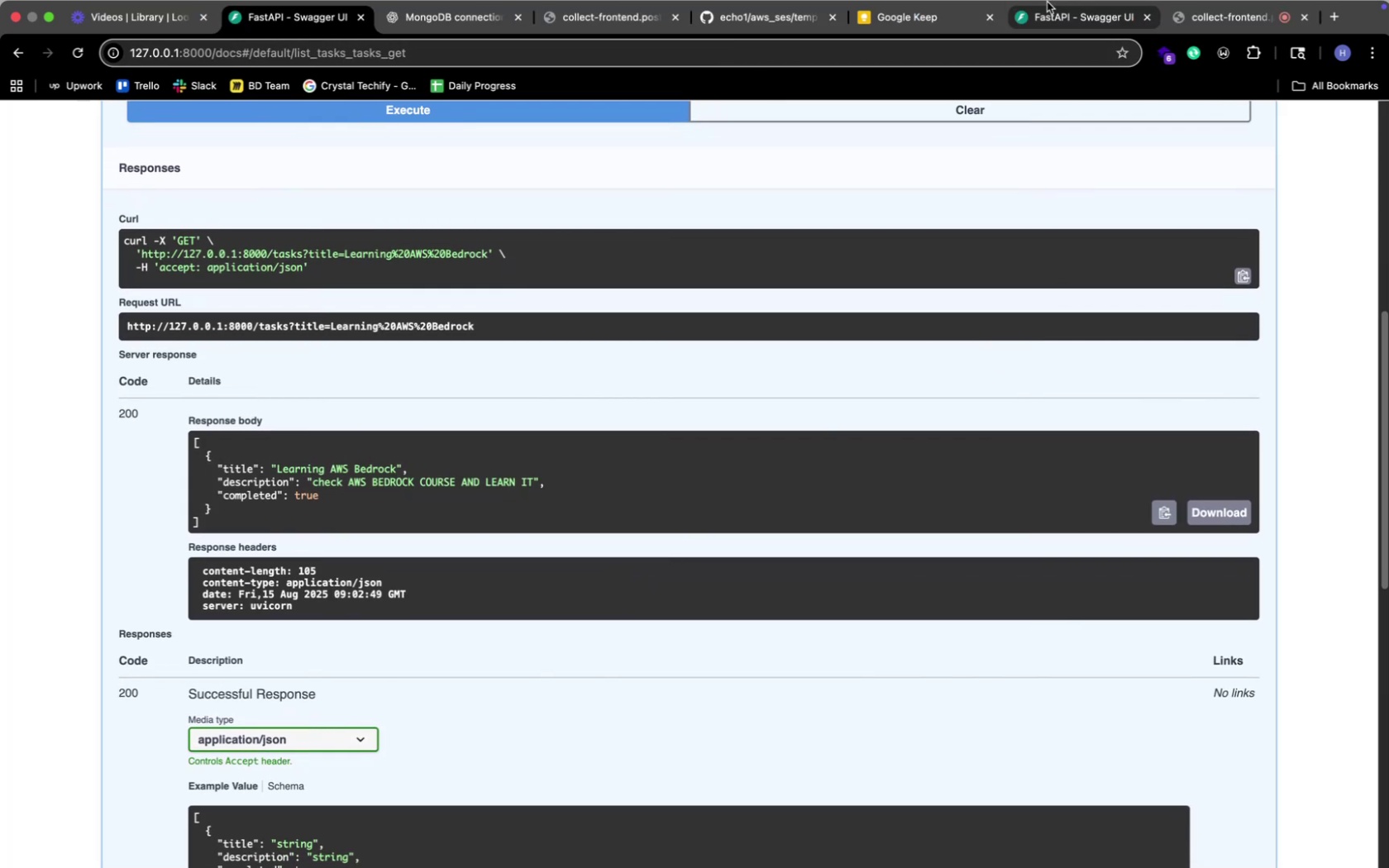 
left_click([1073, 19])
 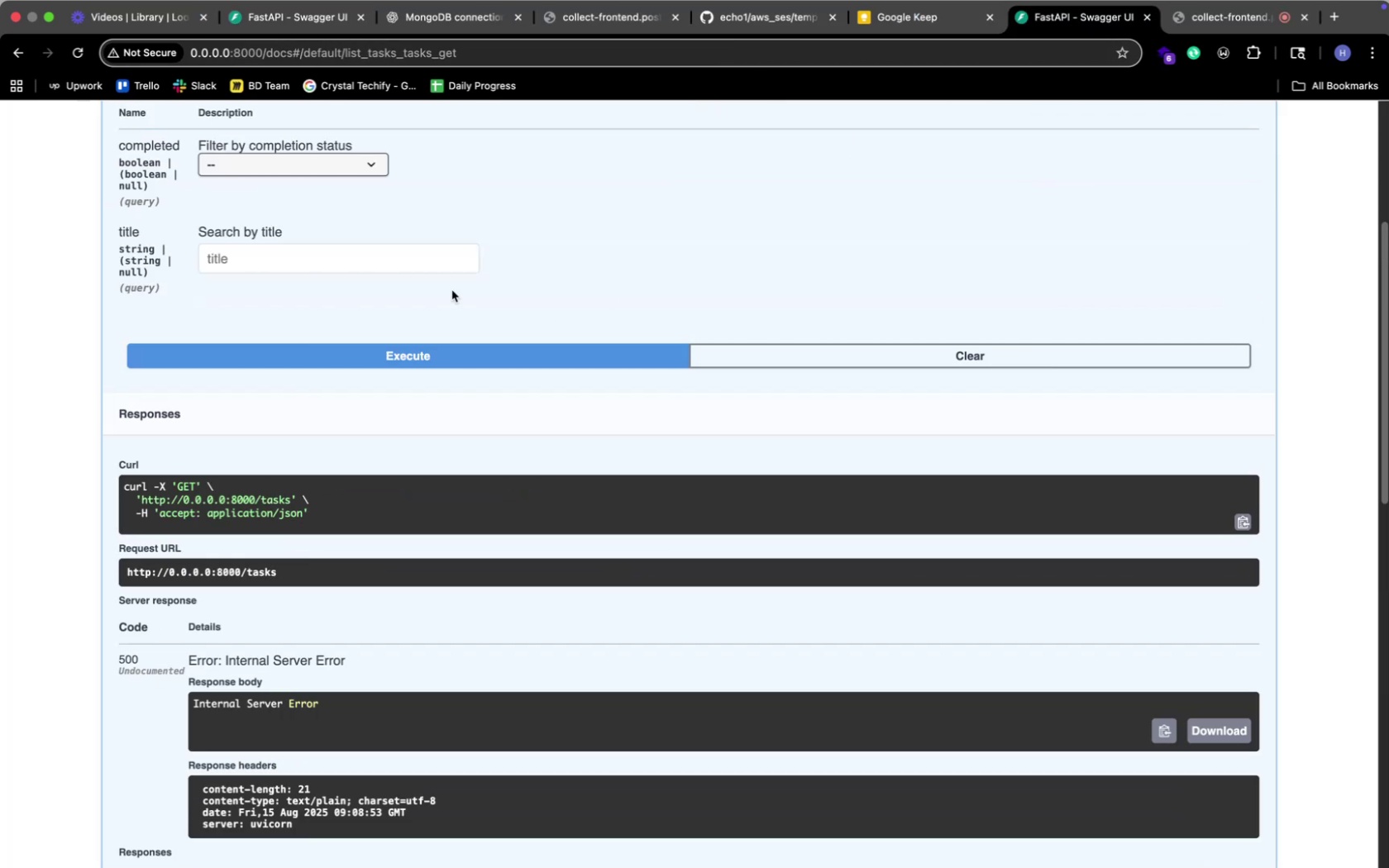 
scroll: coordinate [291, 247], scroll_direction: up, amount: 8.0
 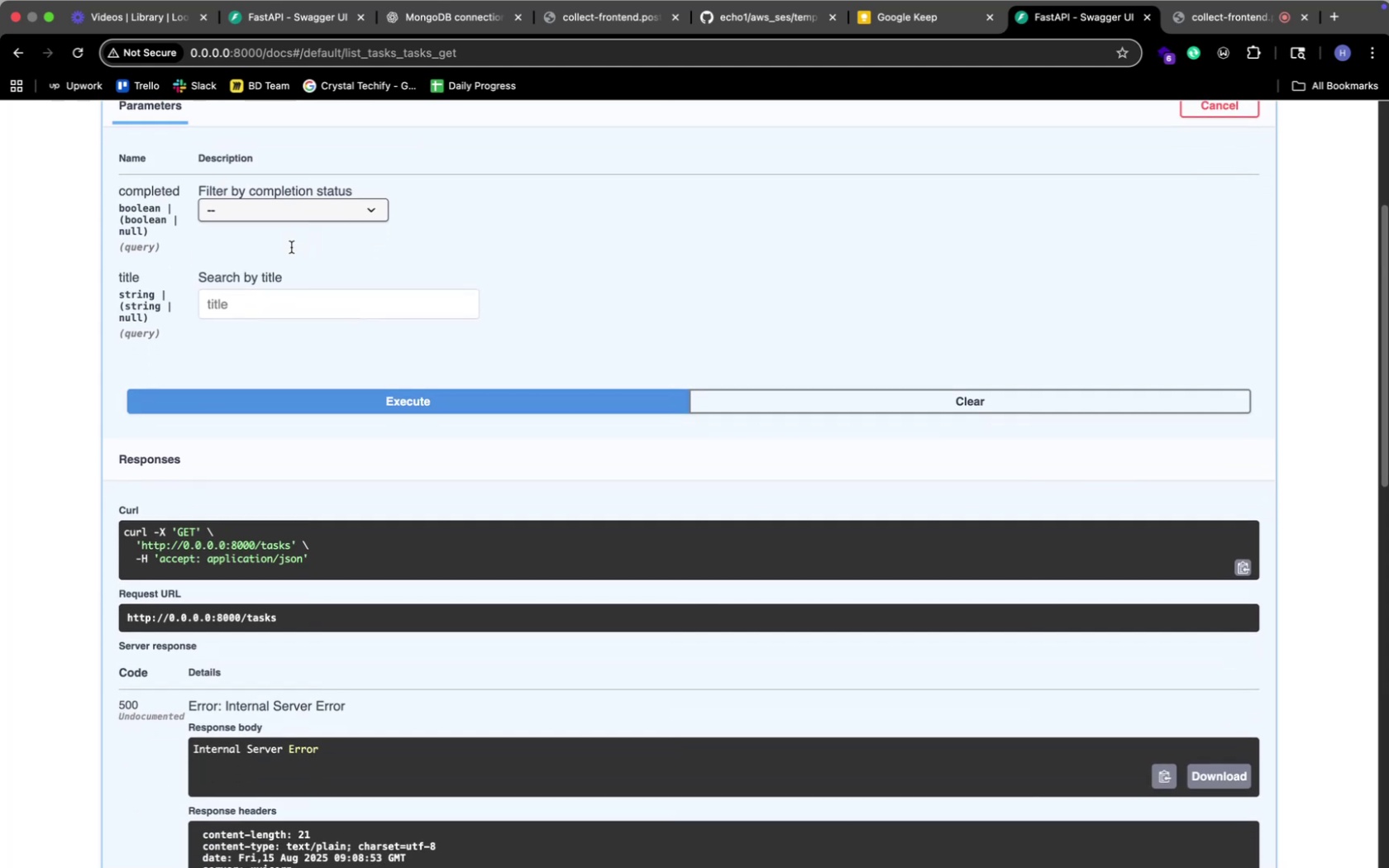 
key(Meta+CommandLeft)
 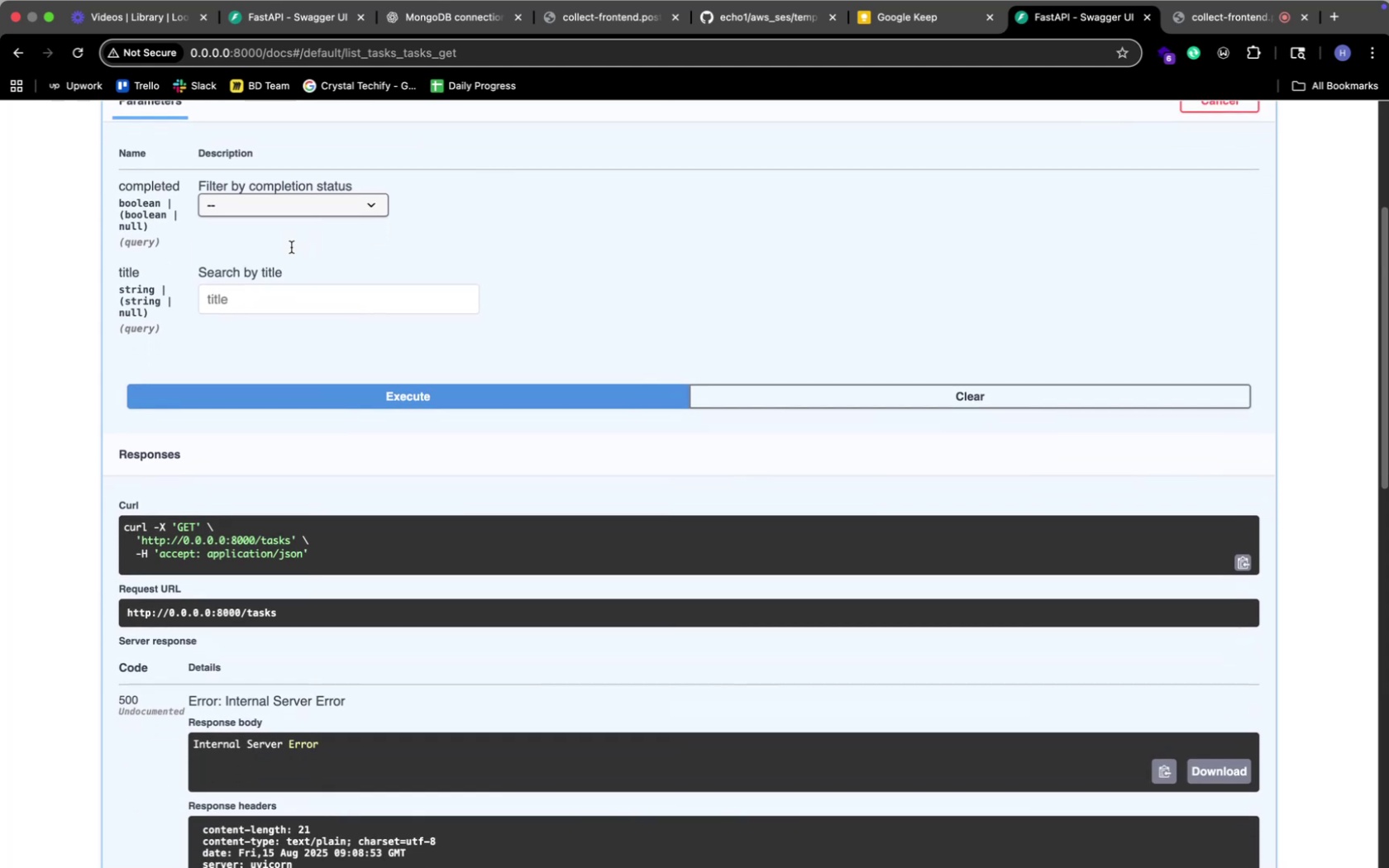 
key(Meta+Tab)
 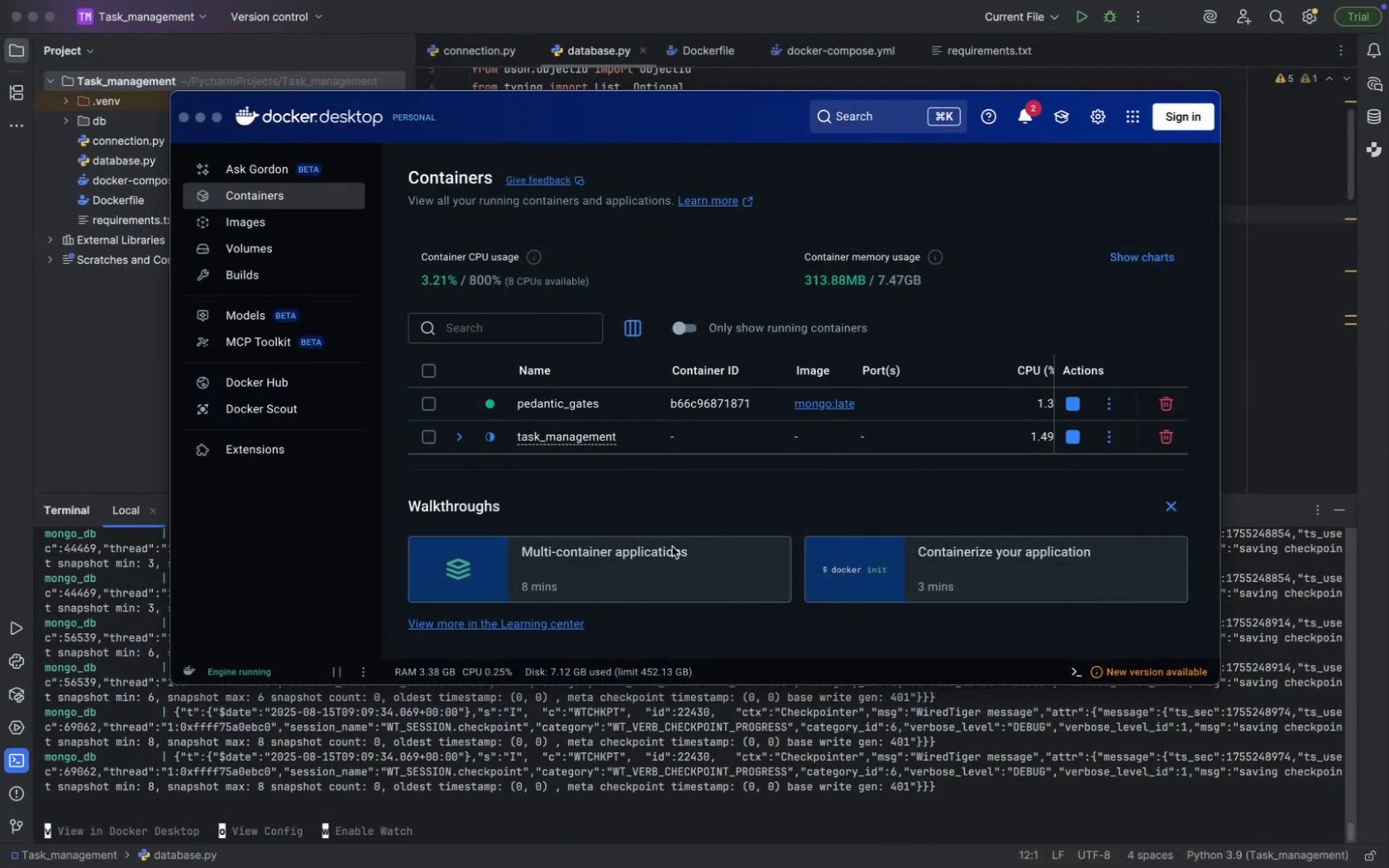 
scroll: coordinate [841, 393], scroll_direction: down, amount: 5.0
 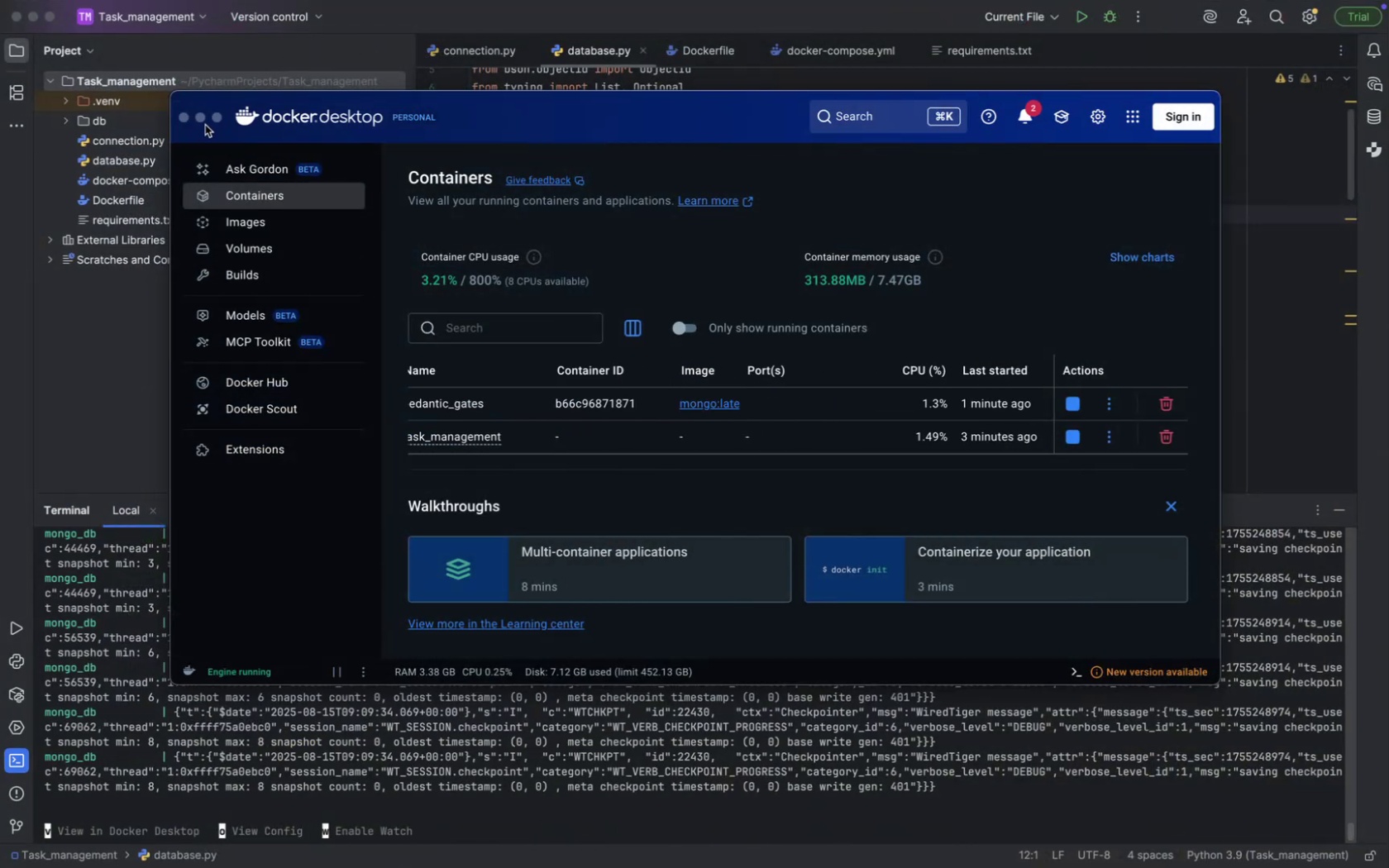 
left_click([203, 121])
 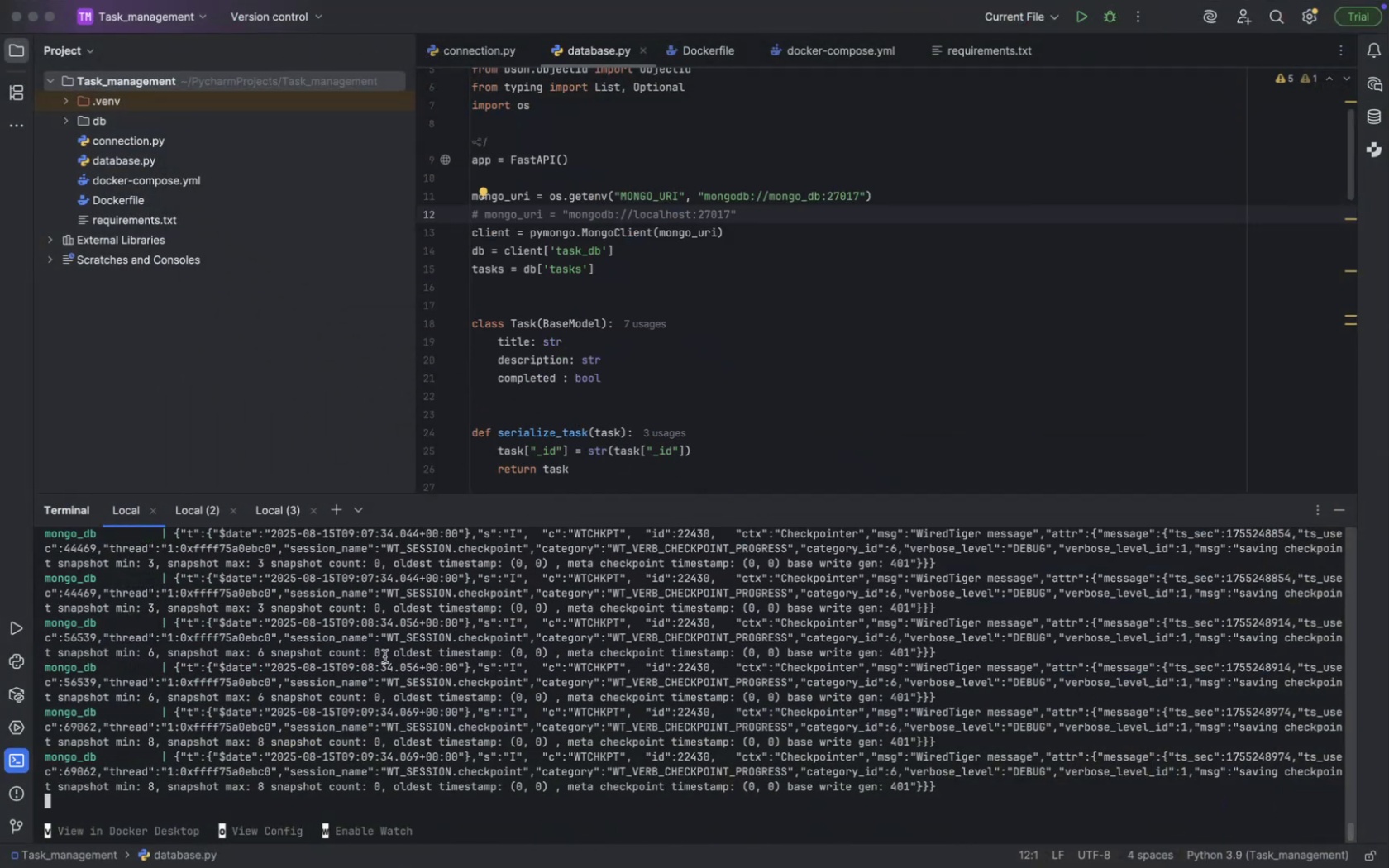 
scroll: coordinate [437, 665], scroll_direction: down, amount: 92.0
 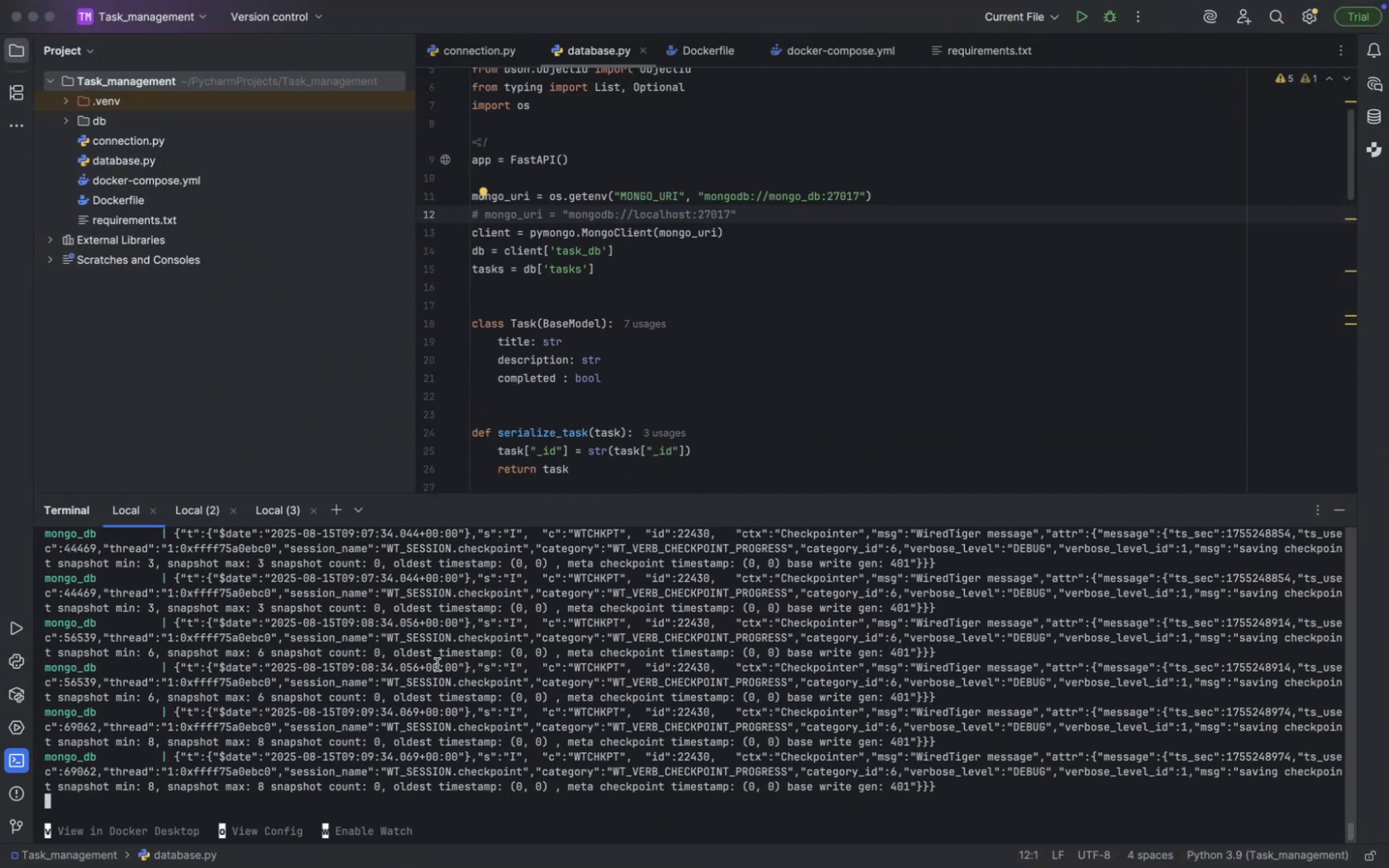 
scroll: coordinate [437, 665], scroll_direction: up, amount: 265.0
 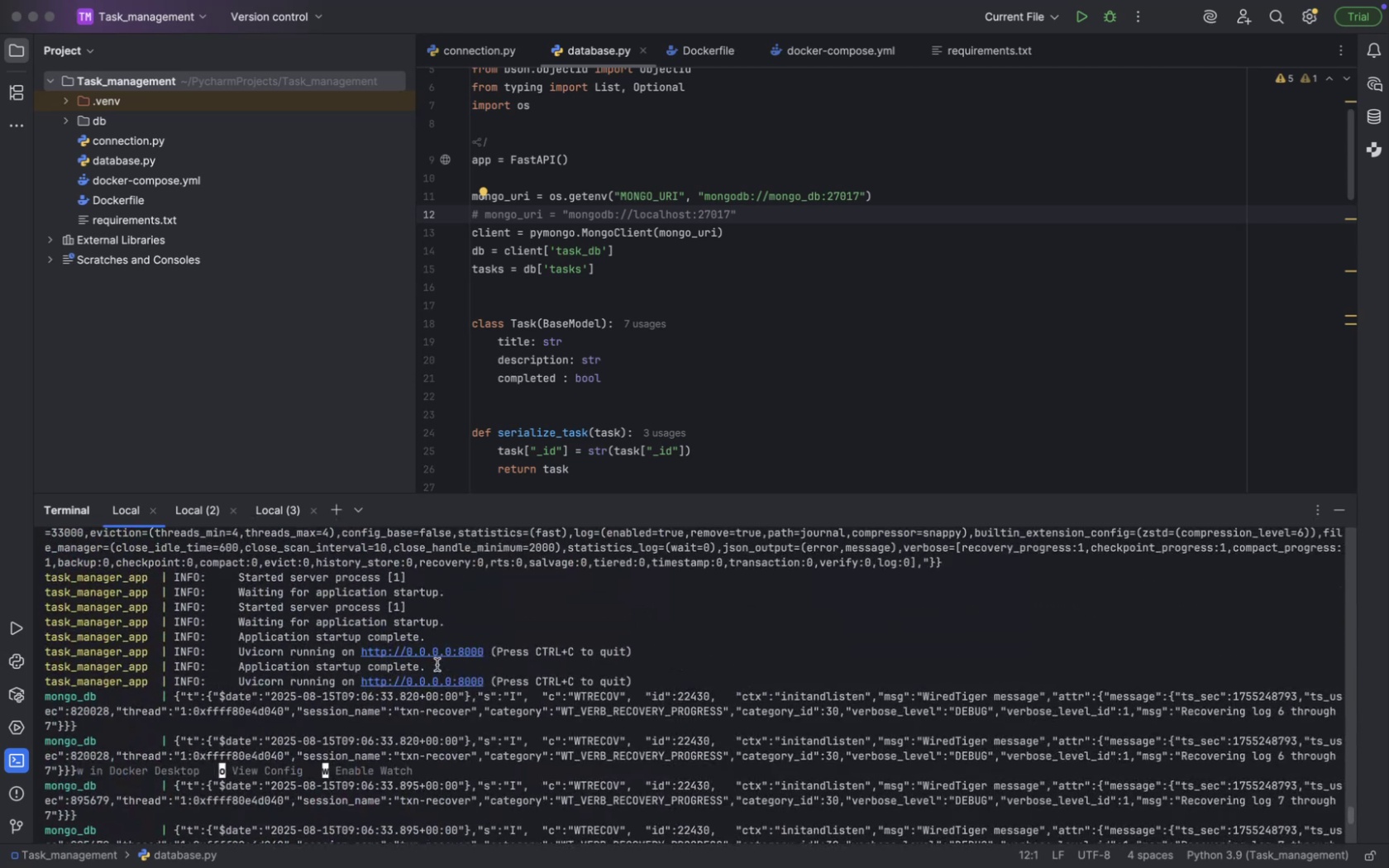 
scroll: coordinate [437, 665], scroll_direction: down, amount: 397.0
 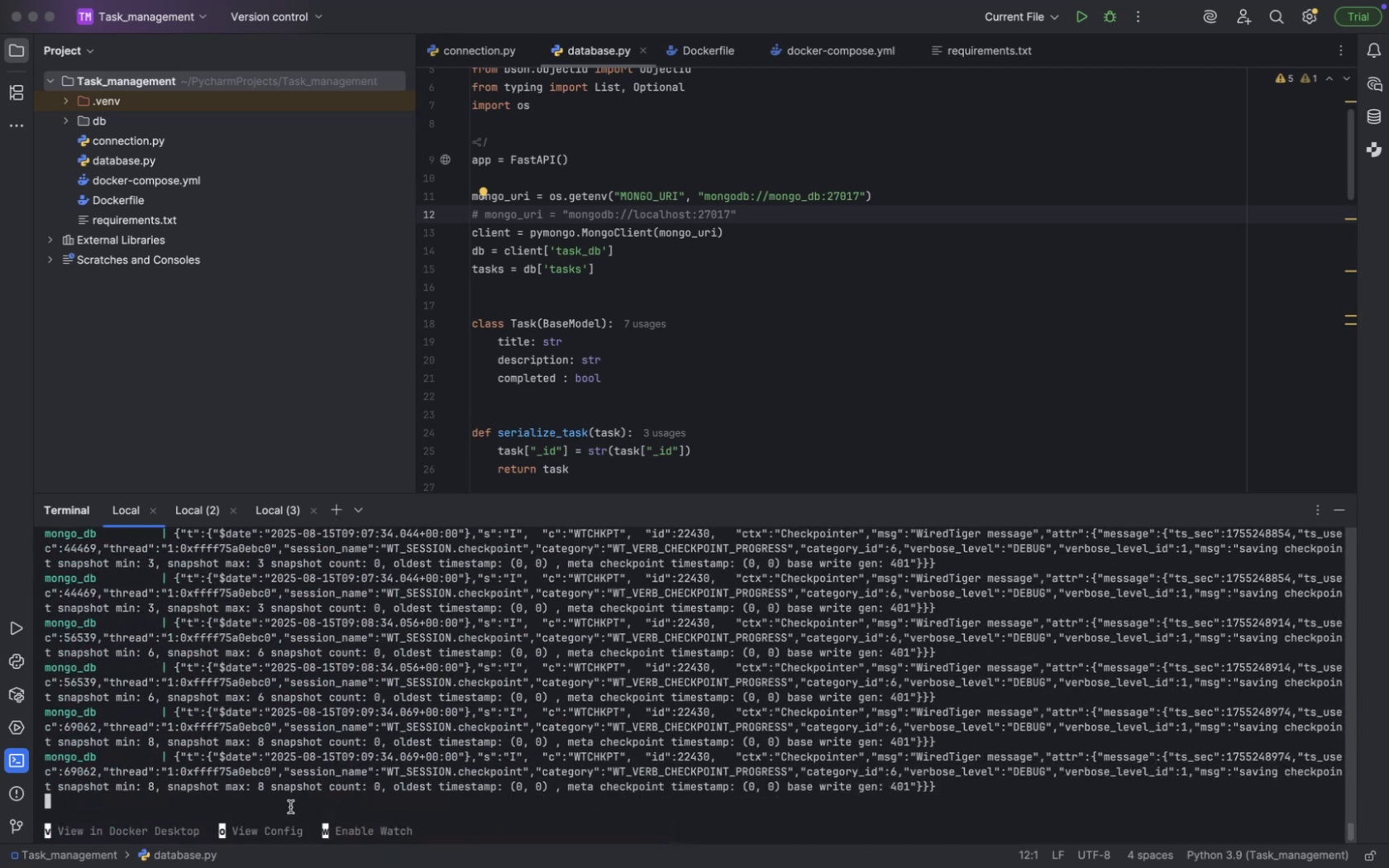 
left_click([291, 800])
 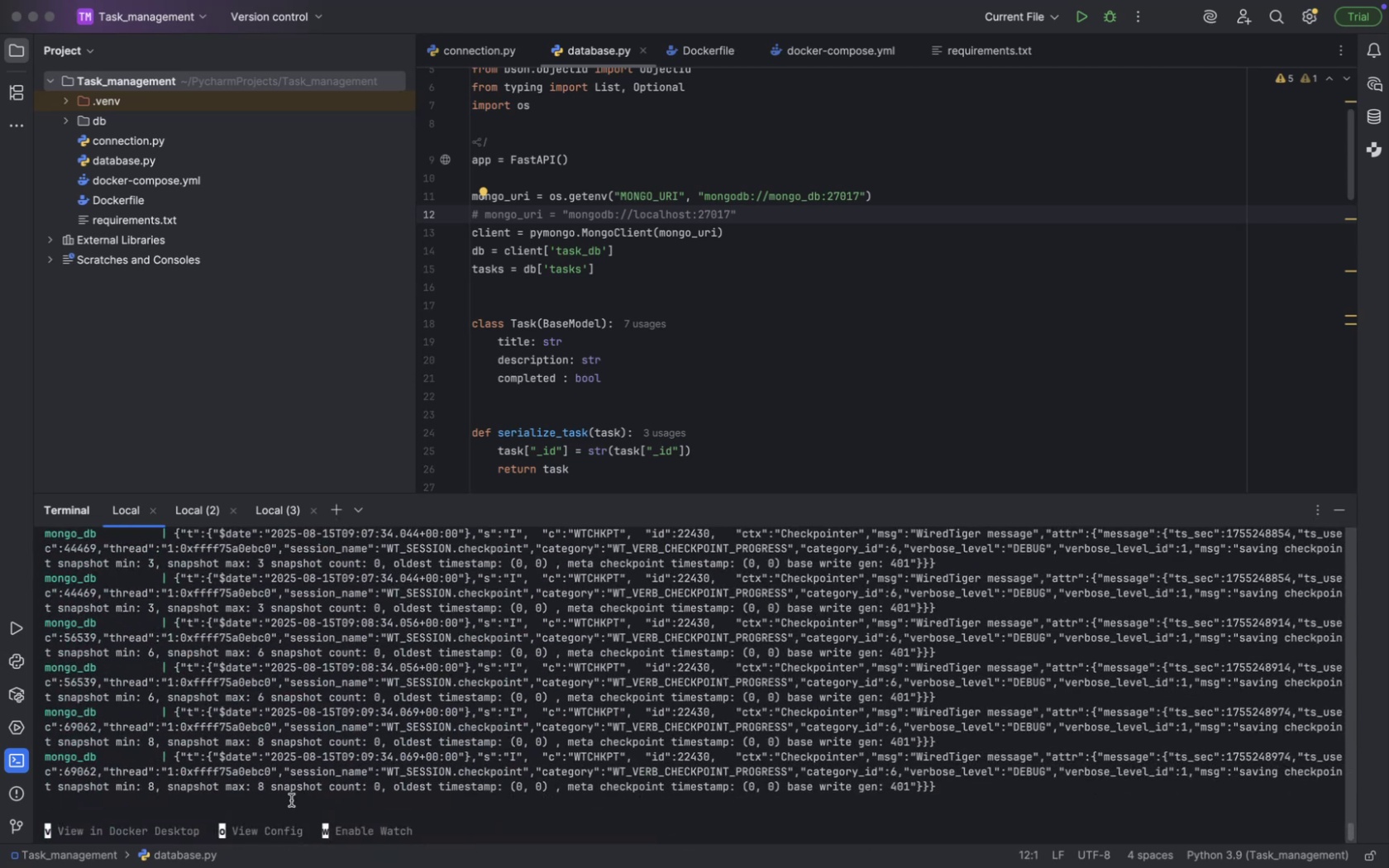 
key(Control+C)
 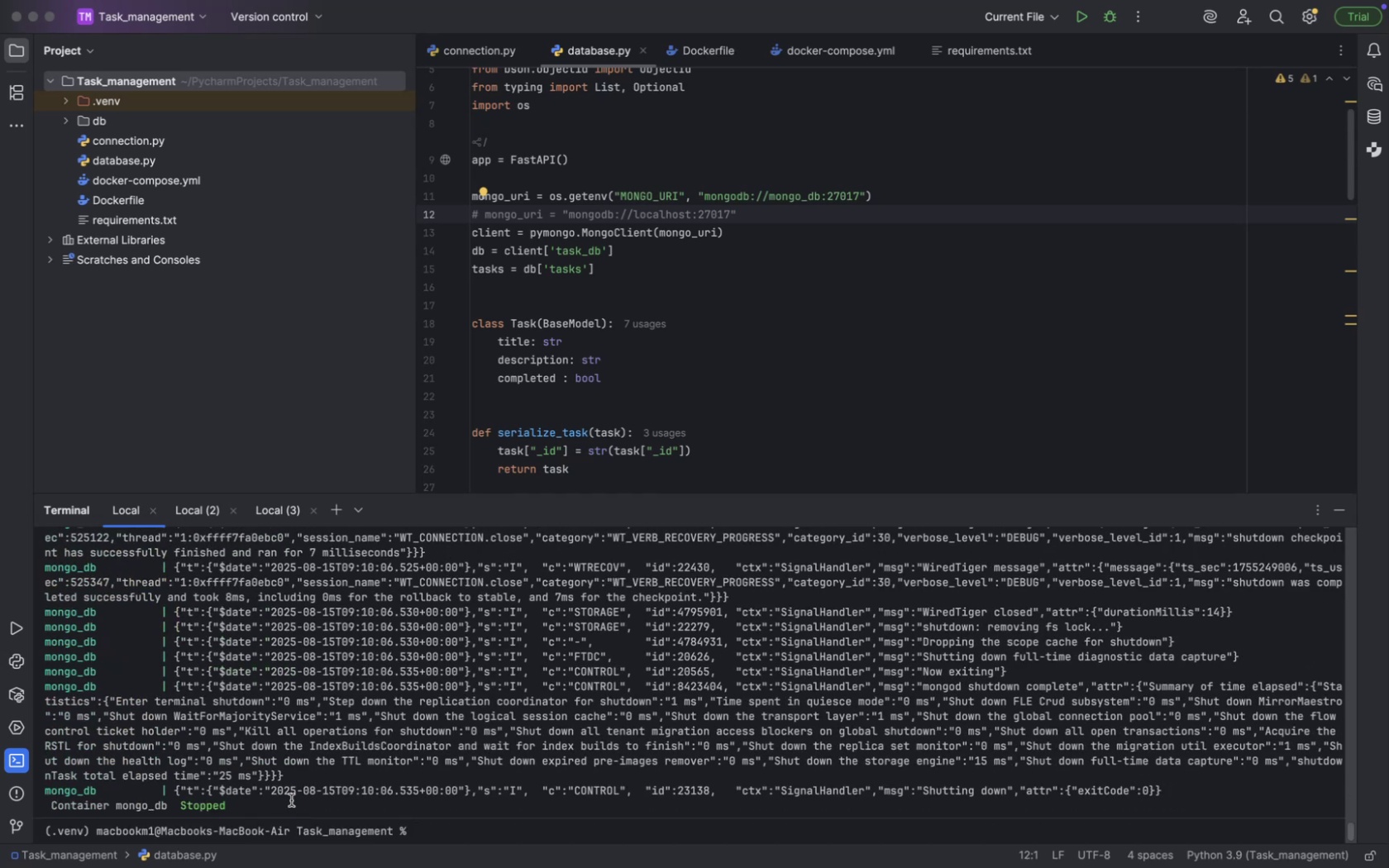 
key(ArrowUp)
 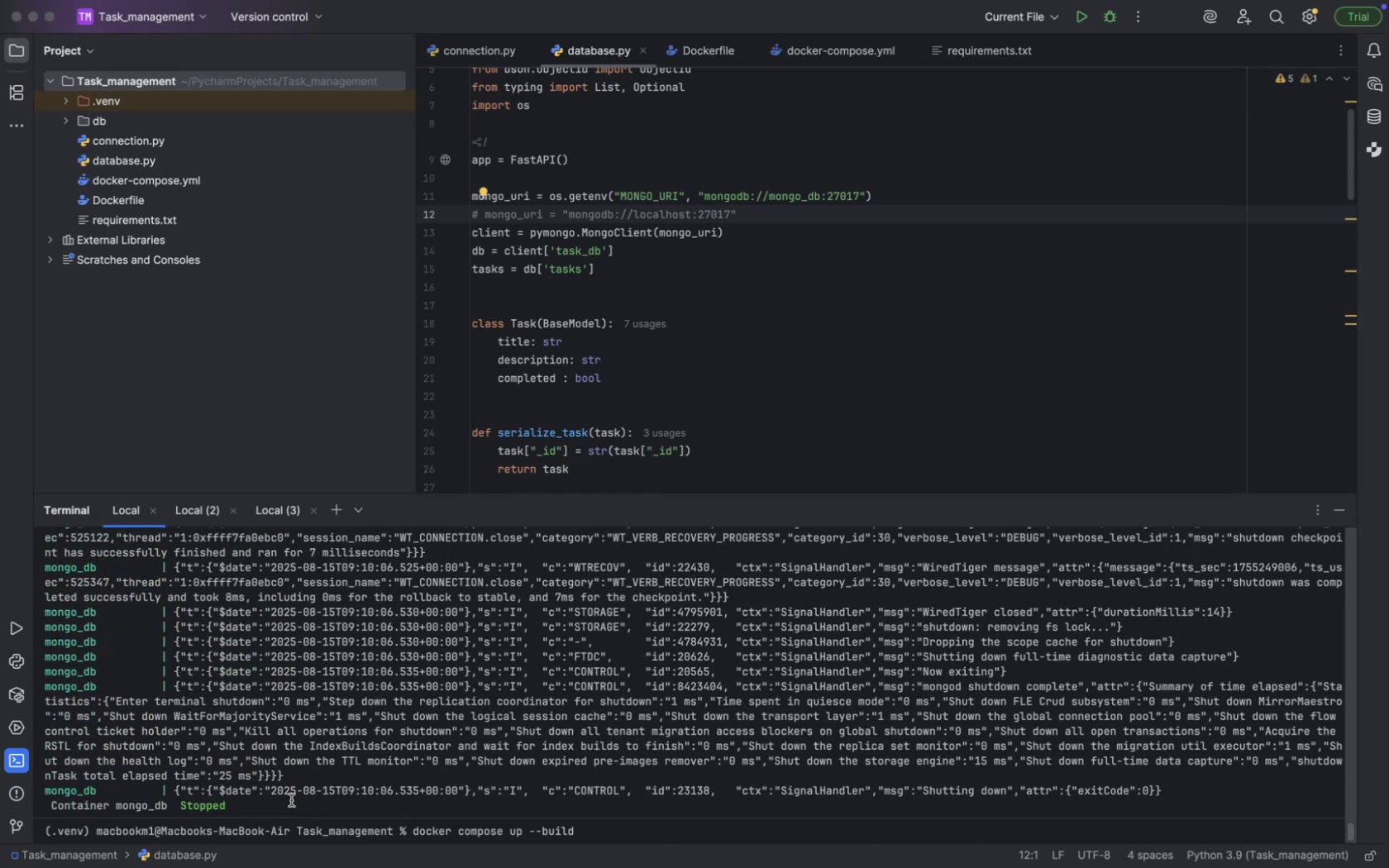 
key(Backspace)
 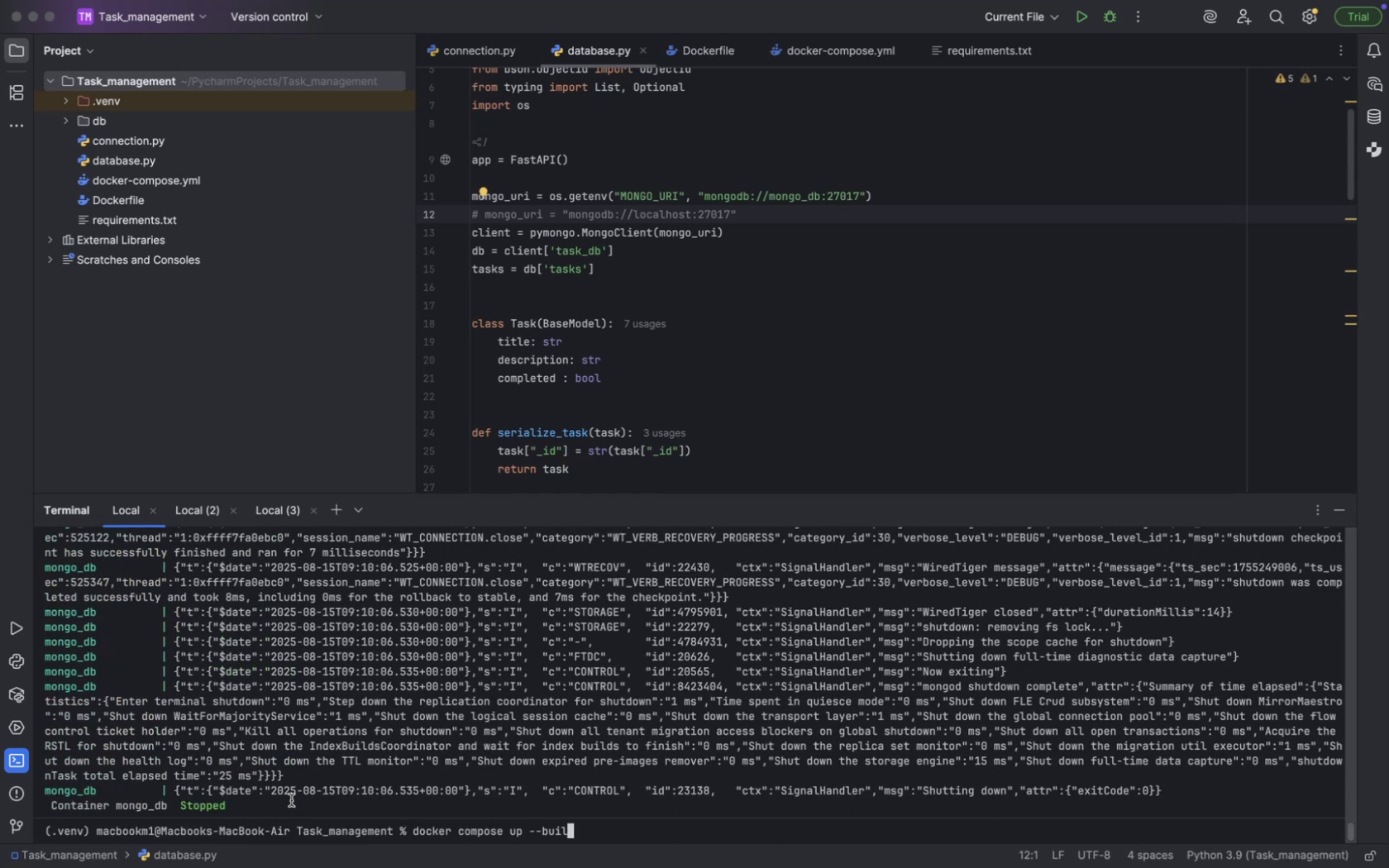 
hold_key(key=Backspace, duration=0.71)
 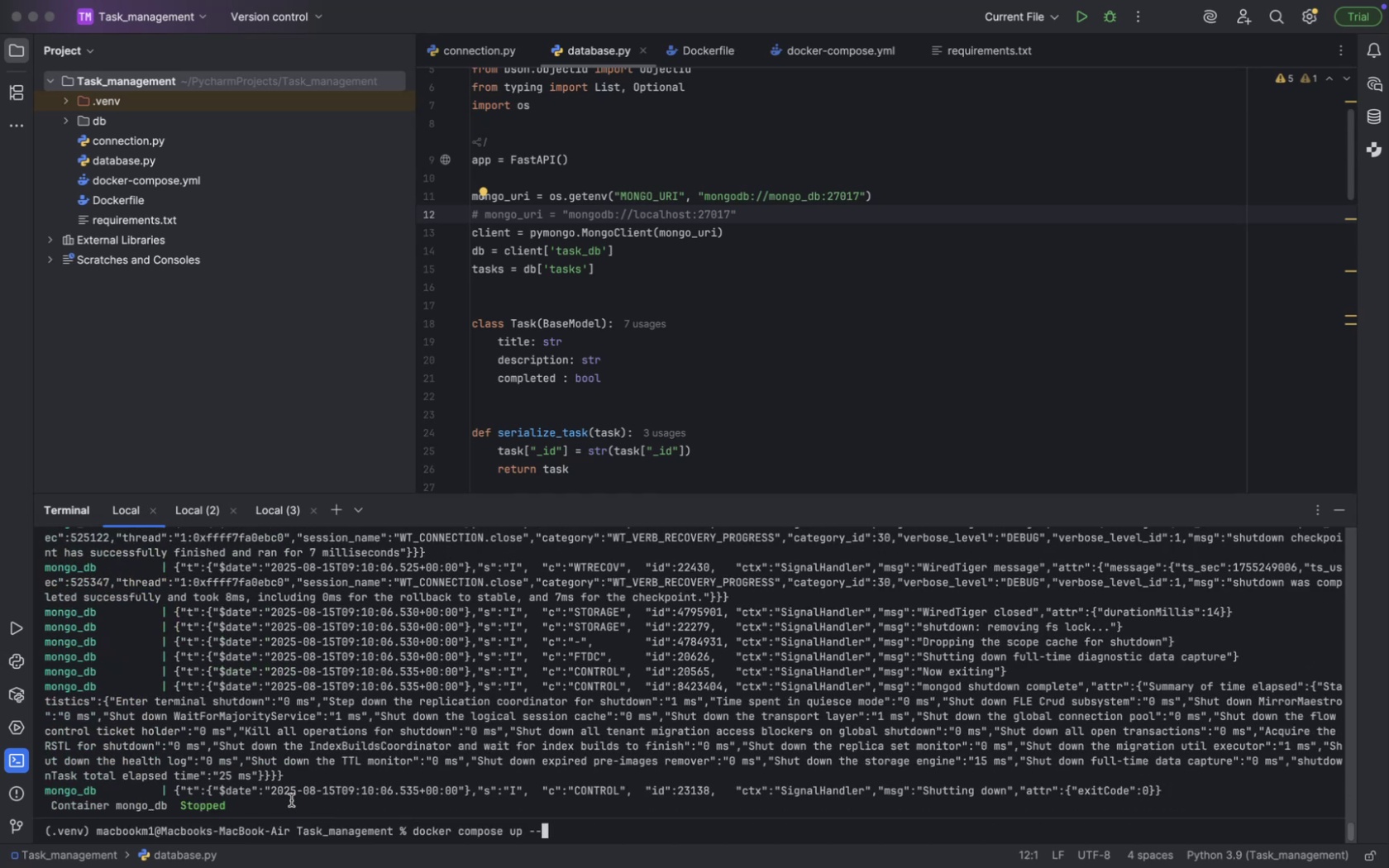 
key(Backspace)
 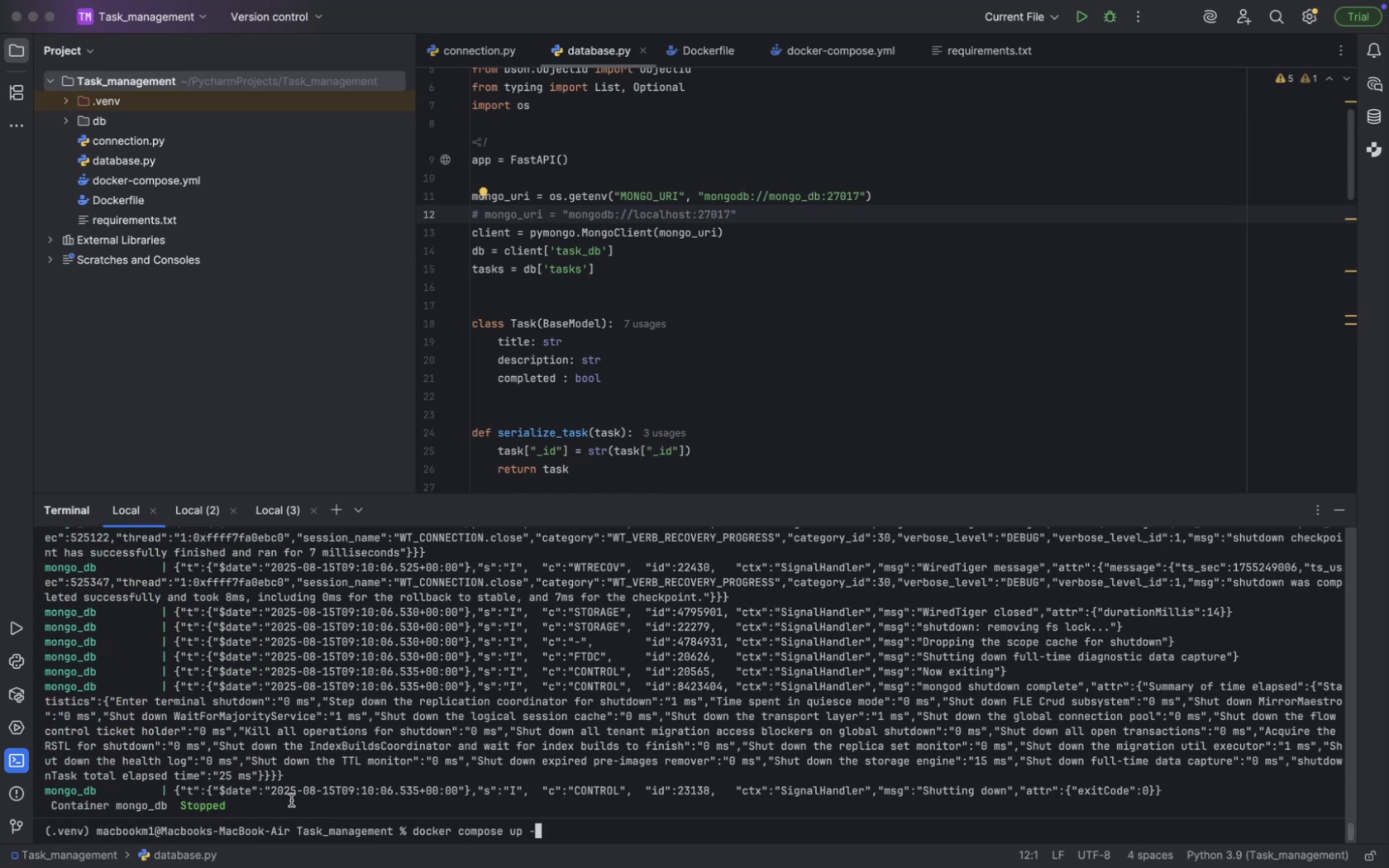 
key(Backspace)
 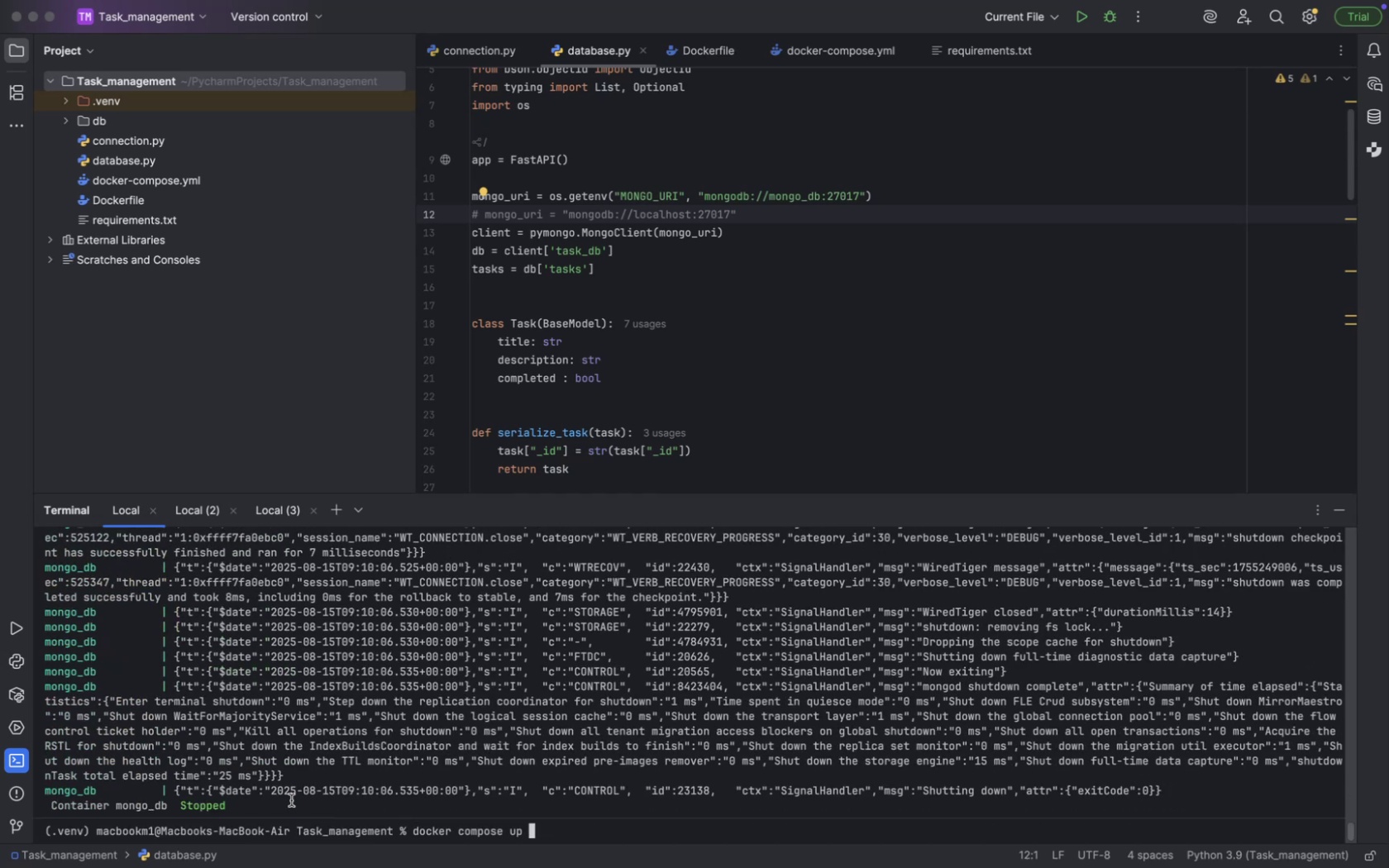 
key(Enter)
 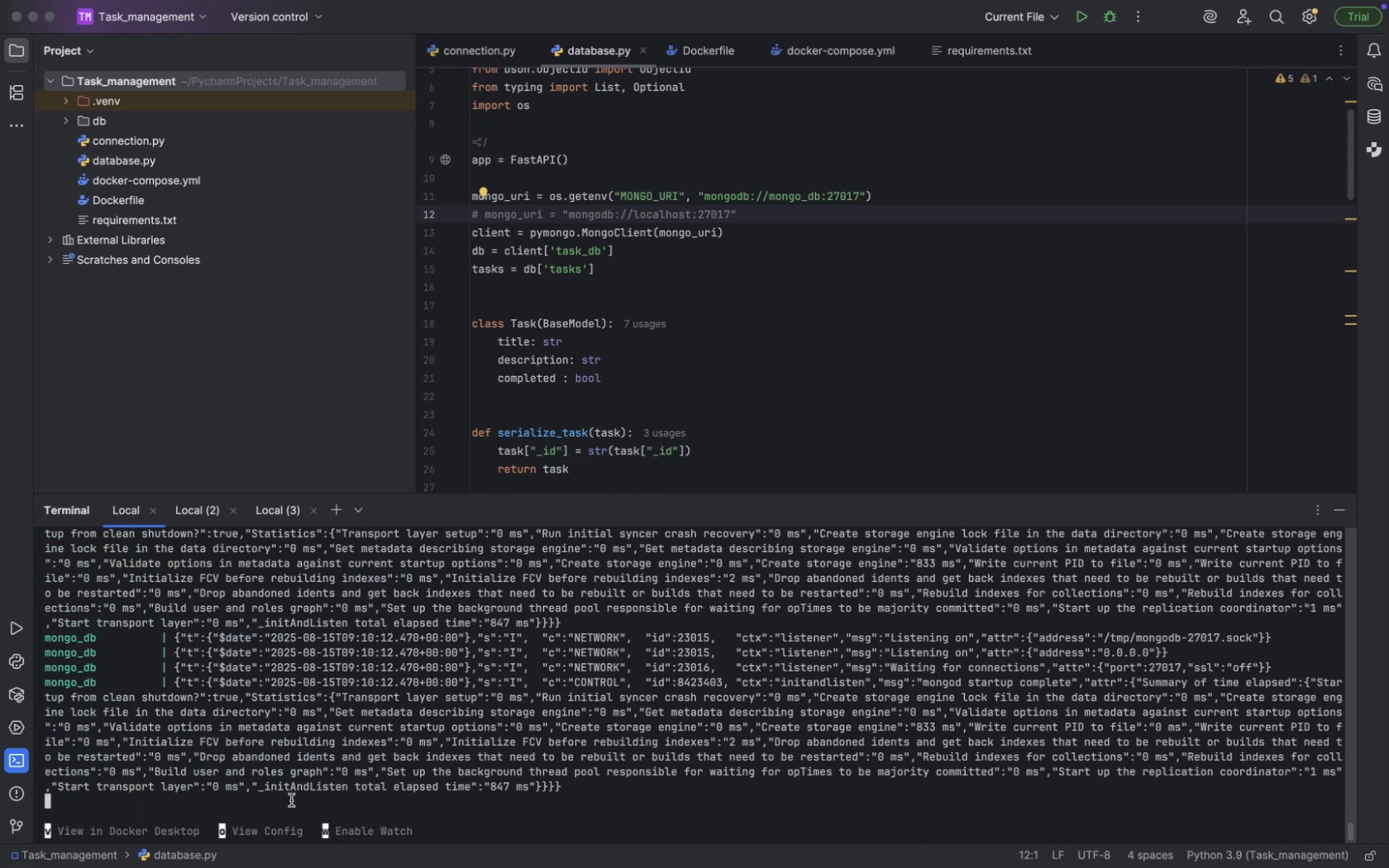 
key(Meta+CommandLeft)
 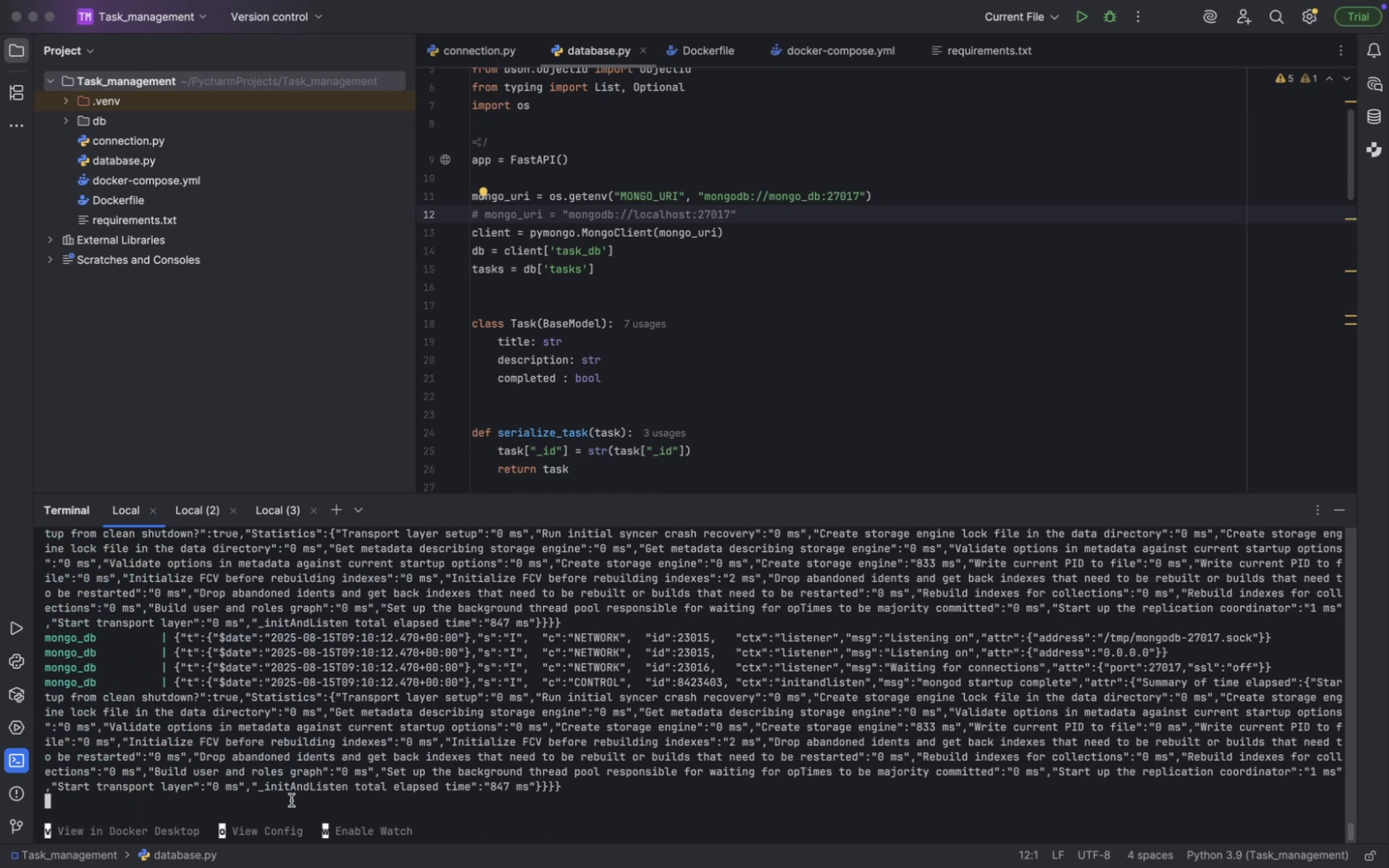 
key(Meta+Tab)
 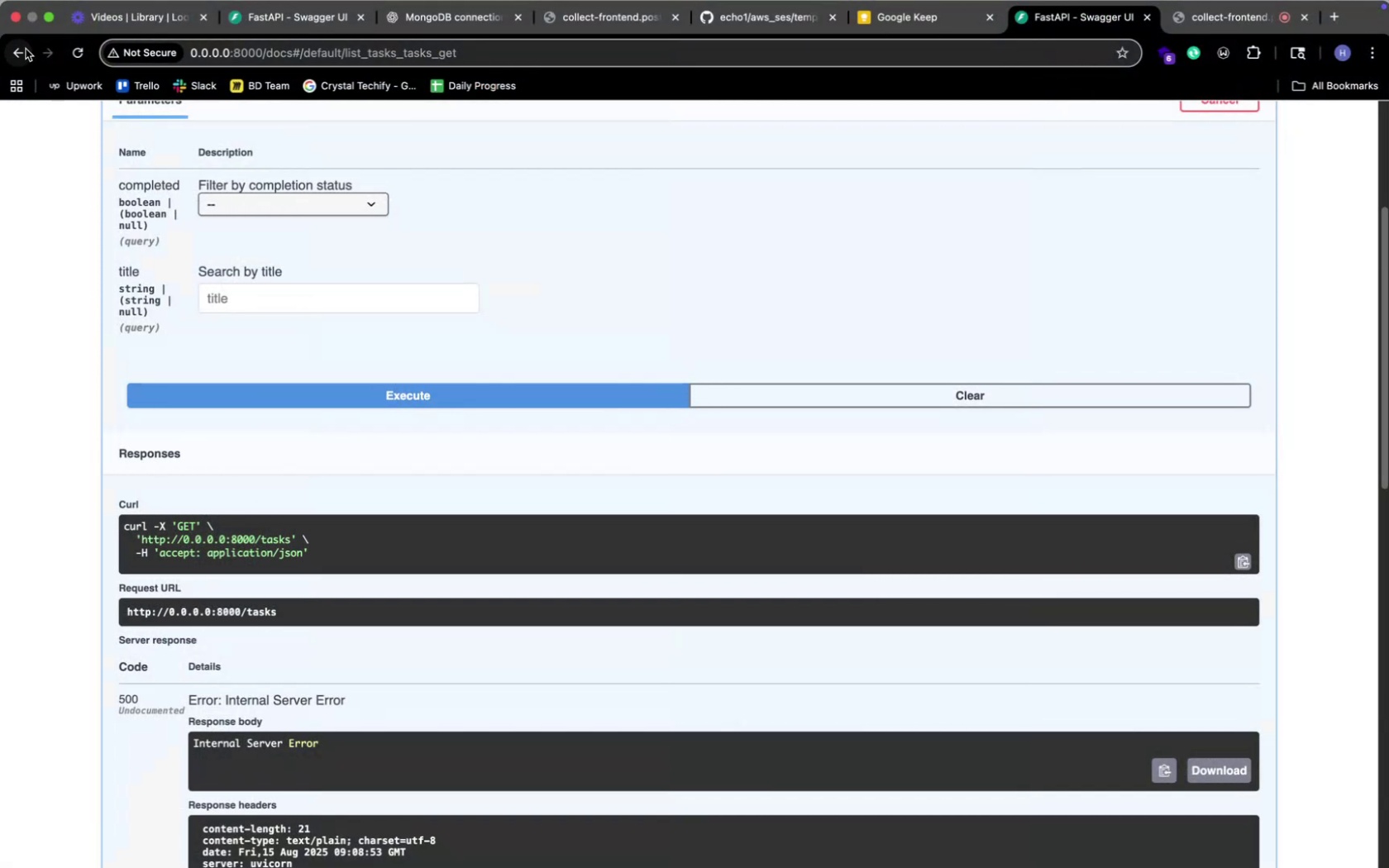 
left_click([83, 52])
 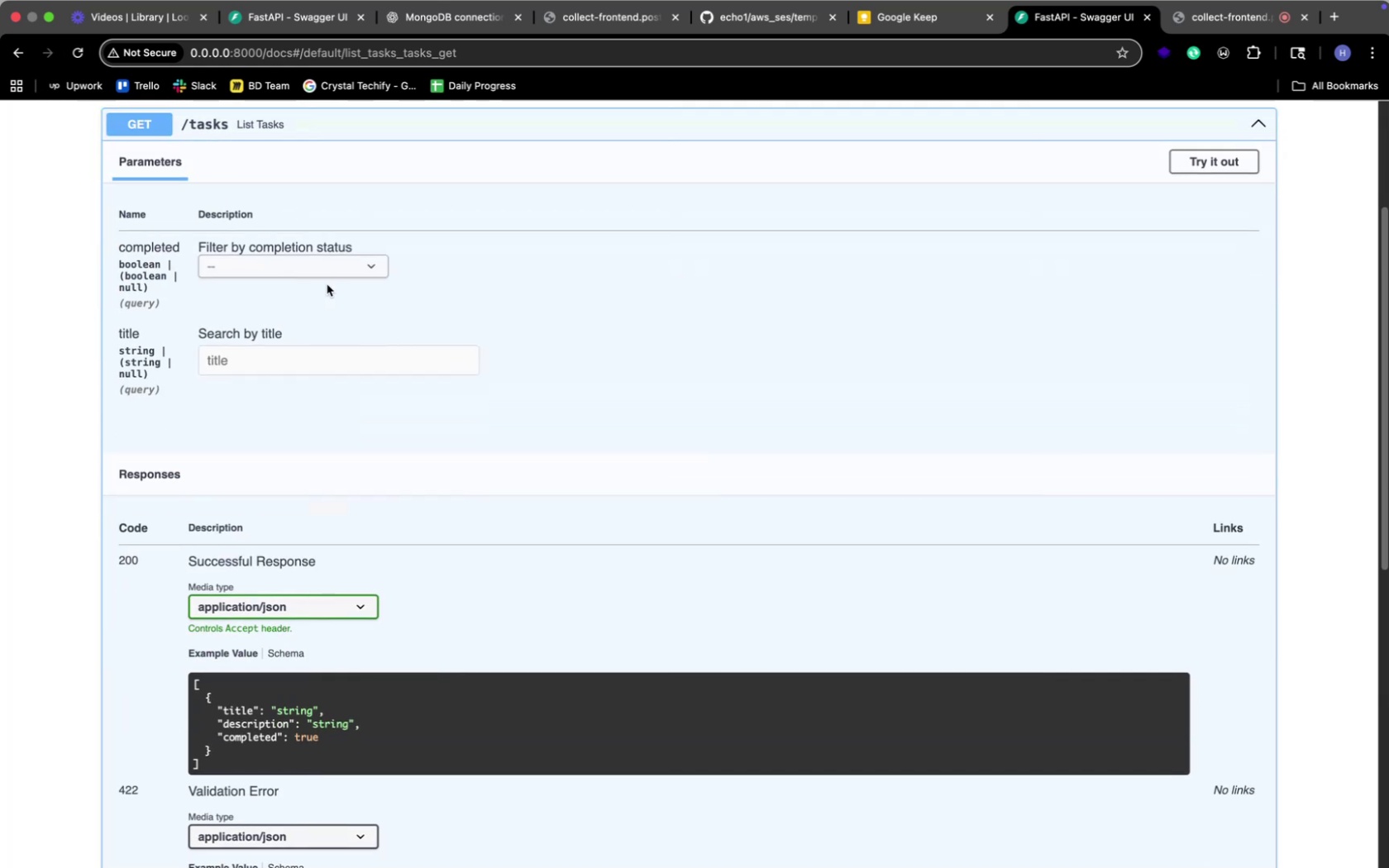 
scroll: coordinate [309, 370], scroll_direction: up, amount: 60.0
 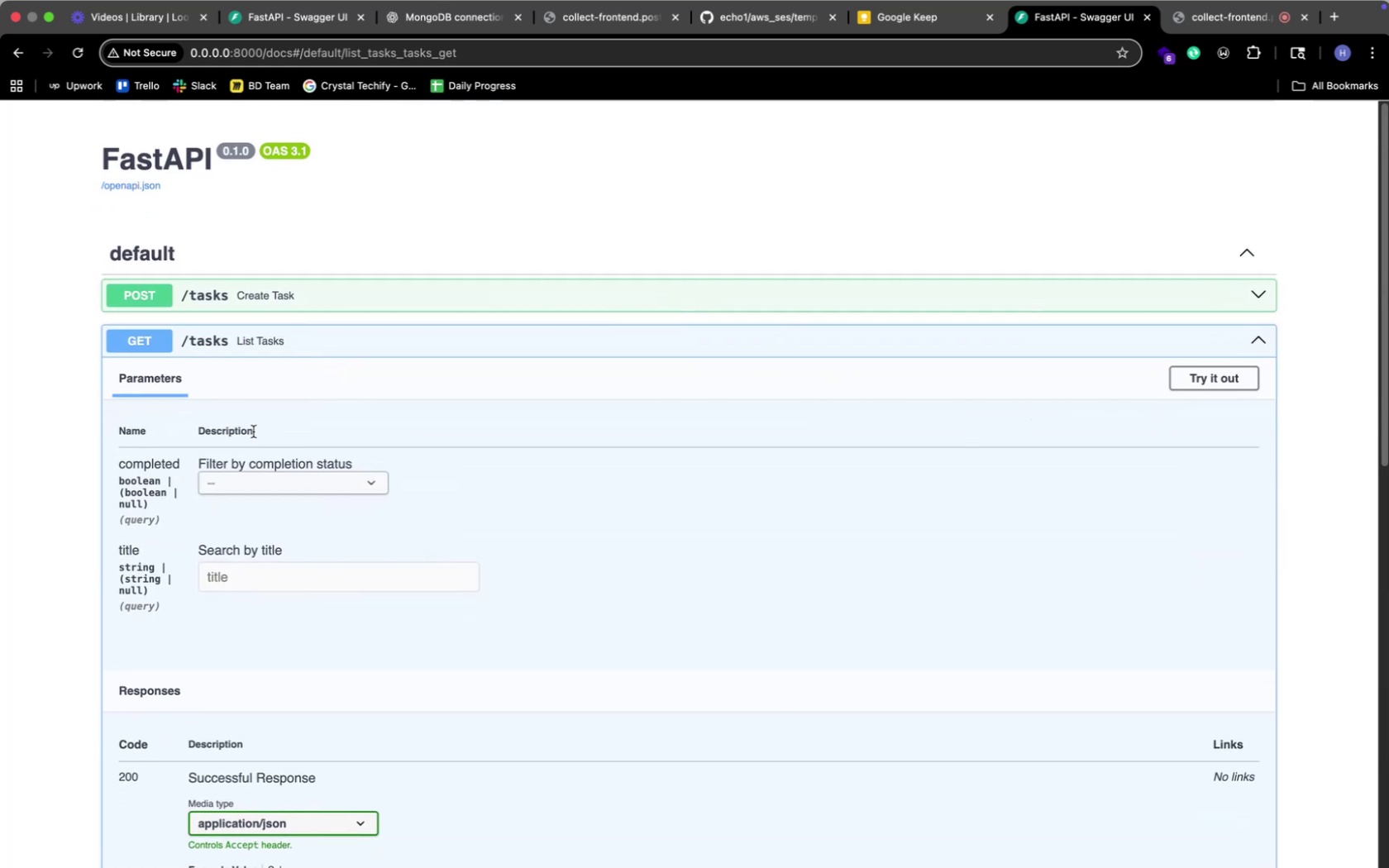 
left_click([1174, 370])
 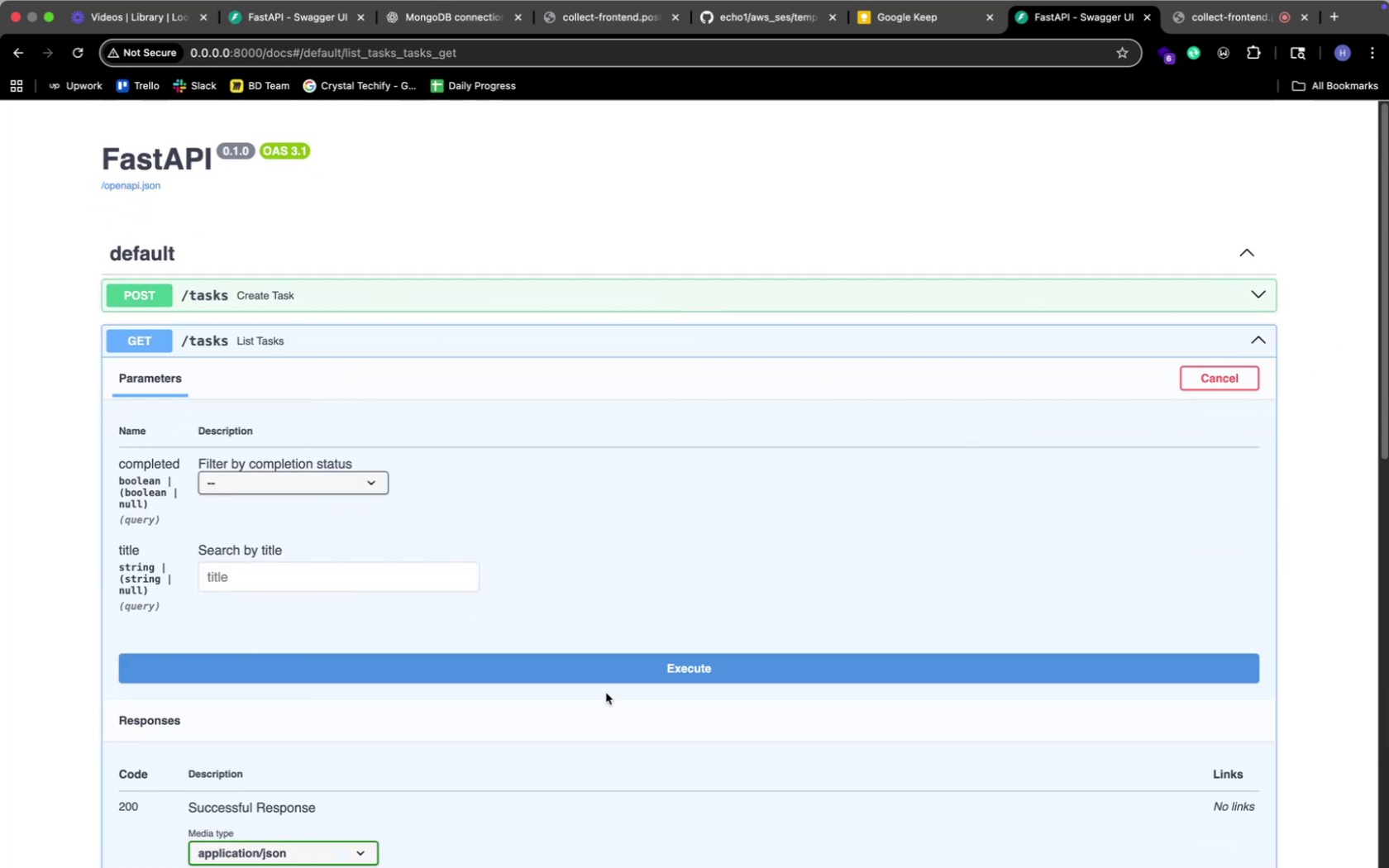 
left_click([634, 670])
 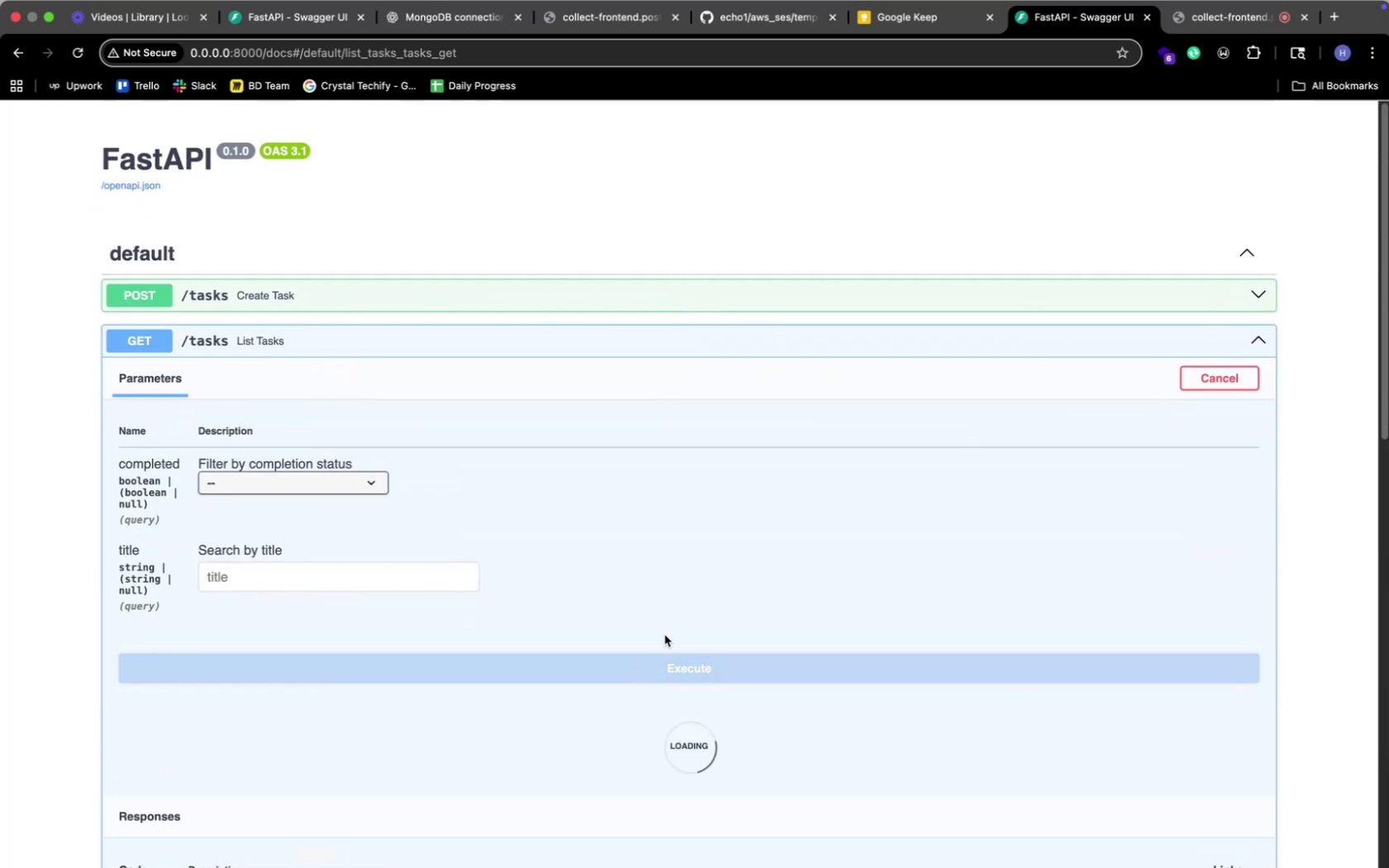 
scroll: coordinate [765, 522], scroll_direction: down, amount: 8.0
 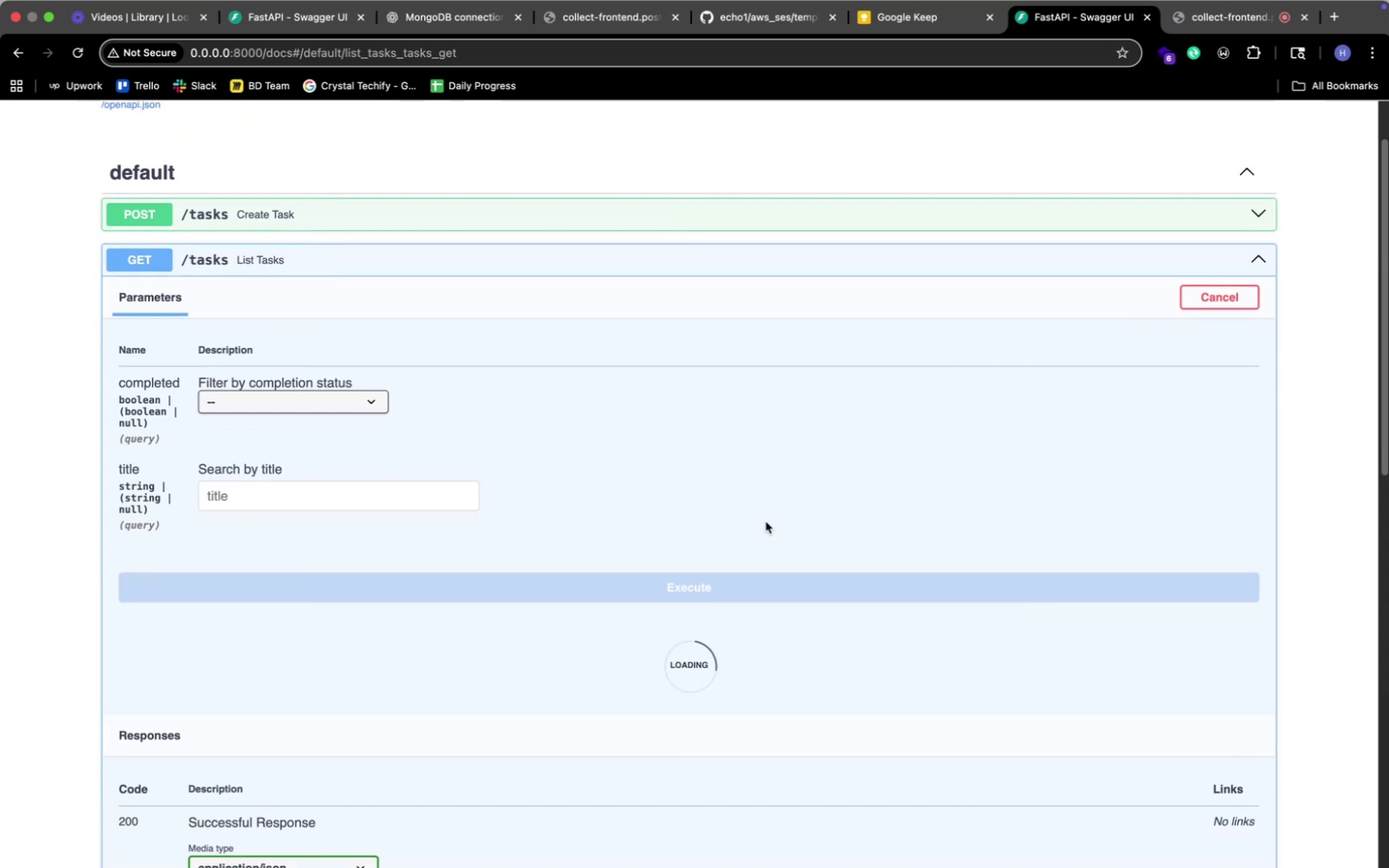 
key(Tab)
 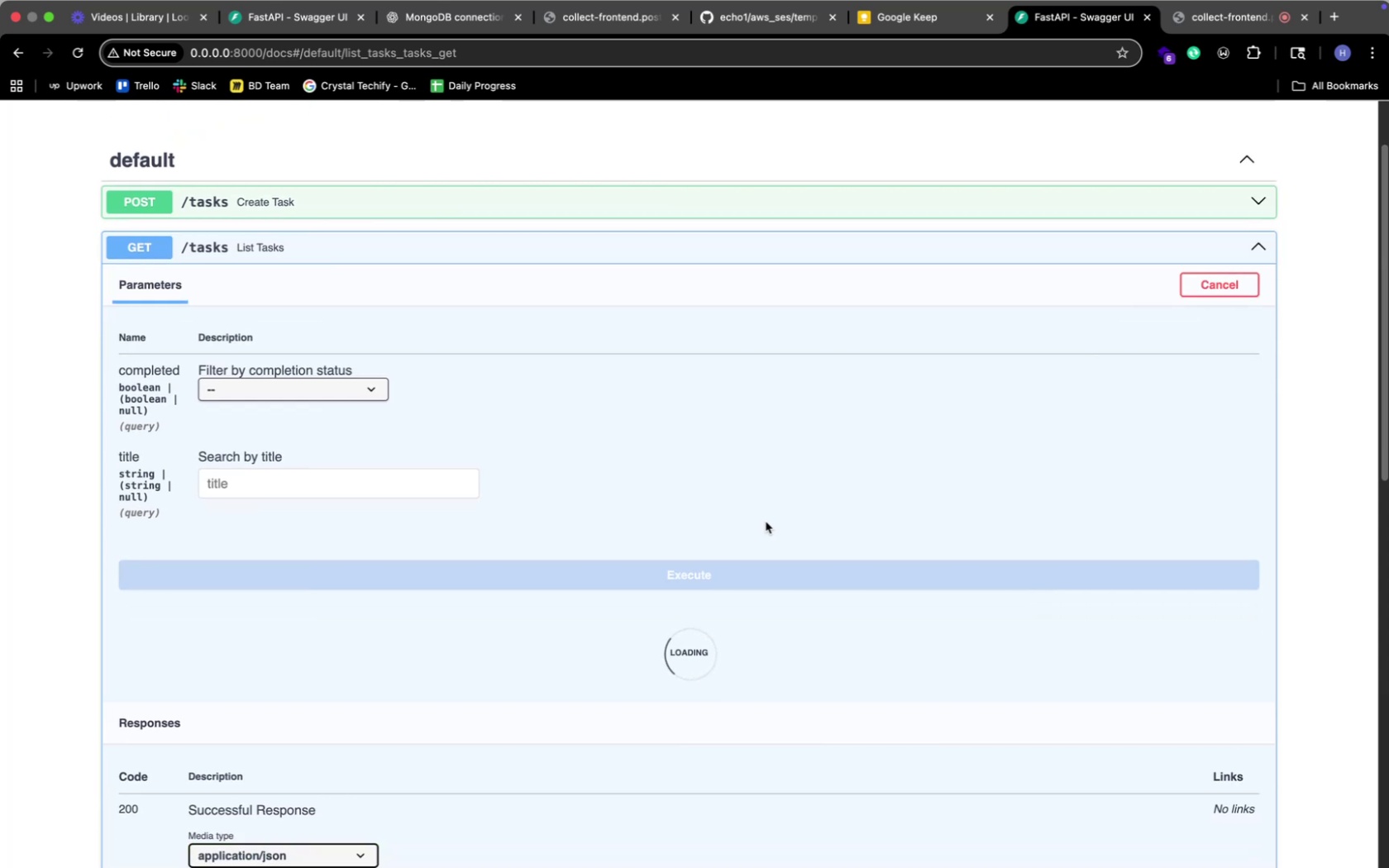 
key(Meta+CommandLeft)
 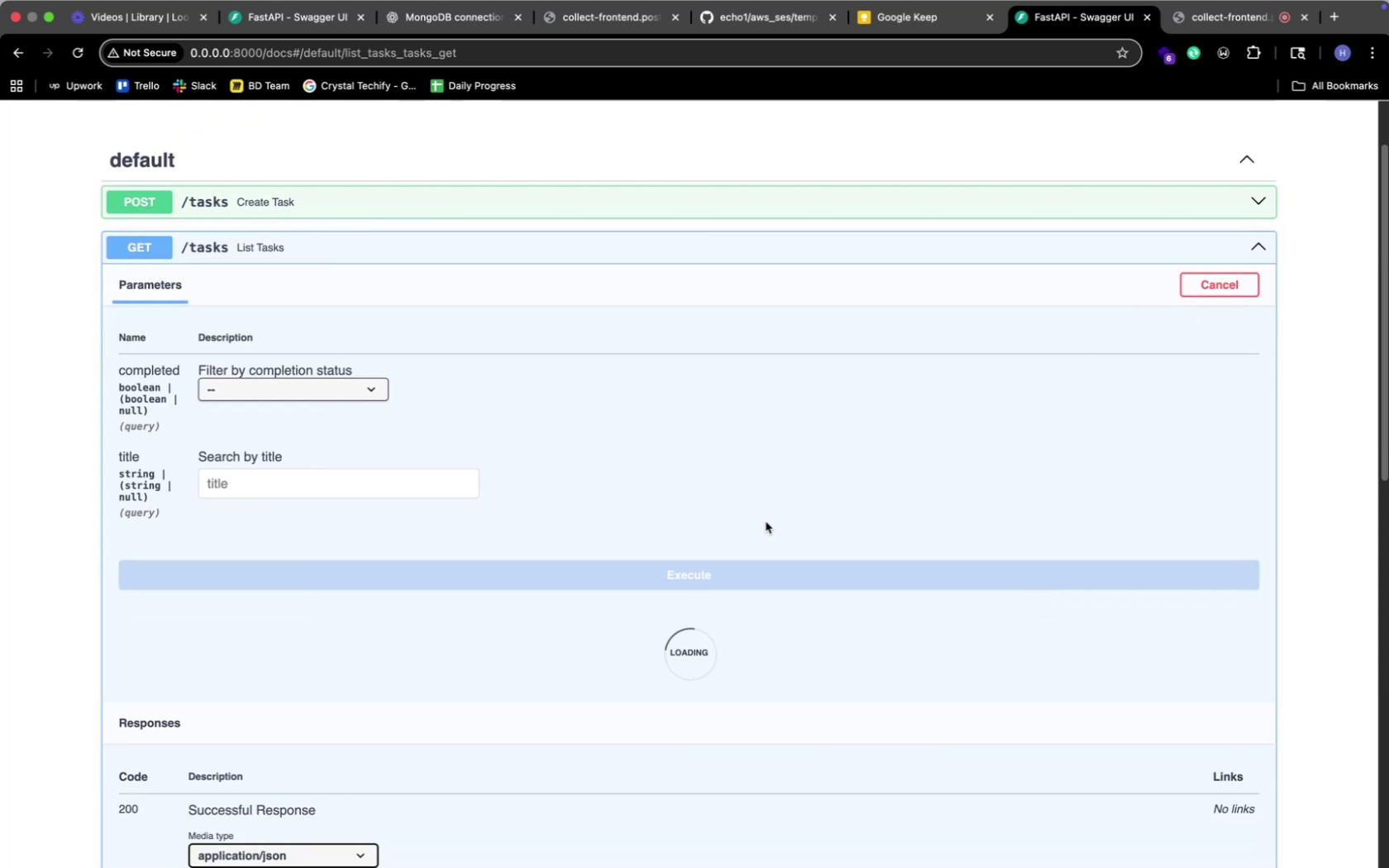 
key(Meta+Tab)
 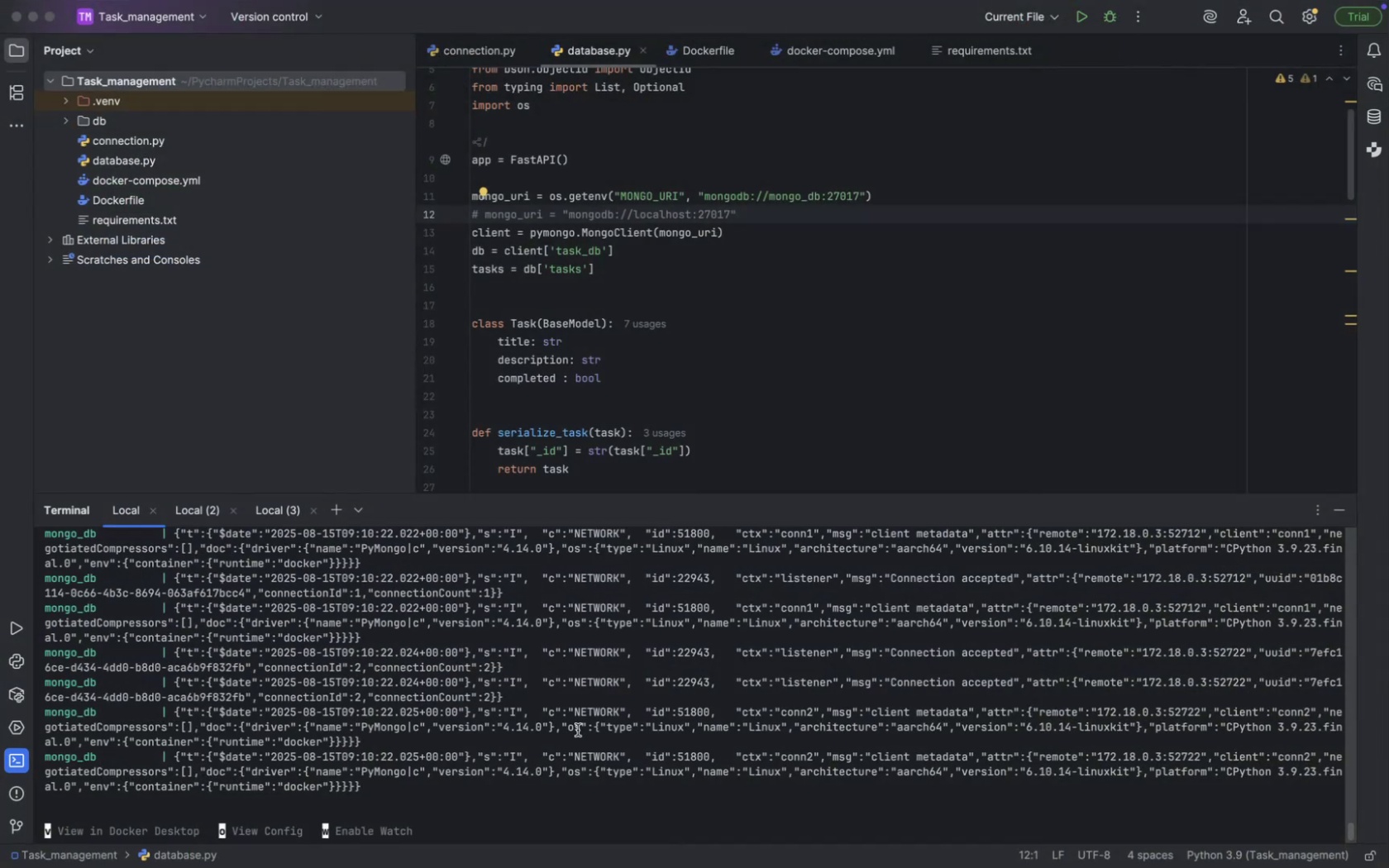 
scroll: coordinate [577, 730], scroll_direction: up, amount: 6.0
 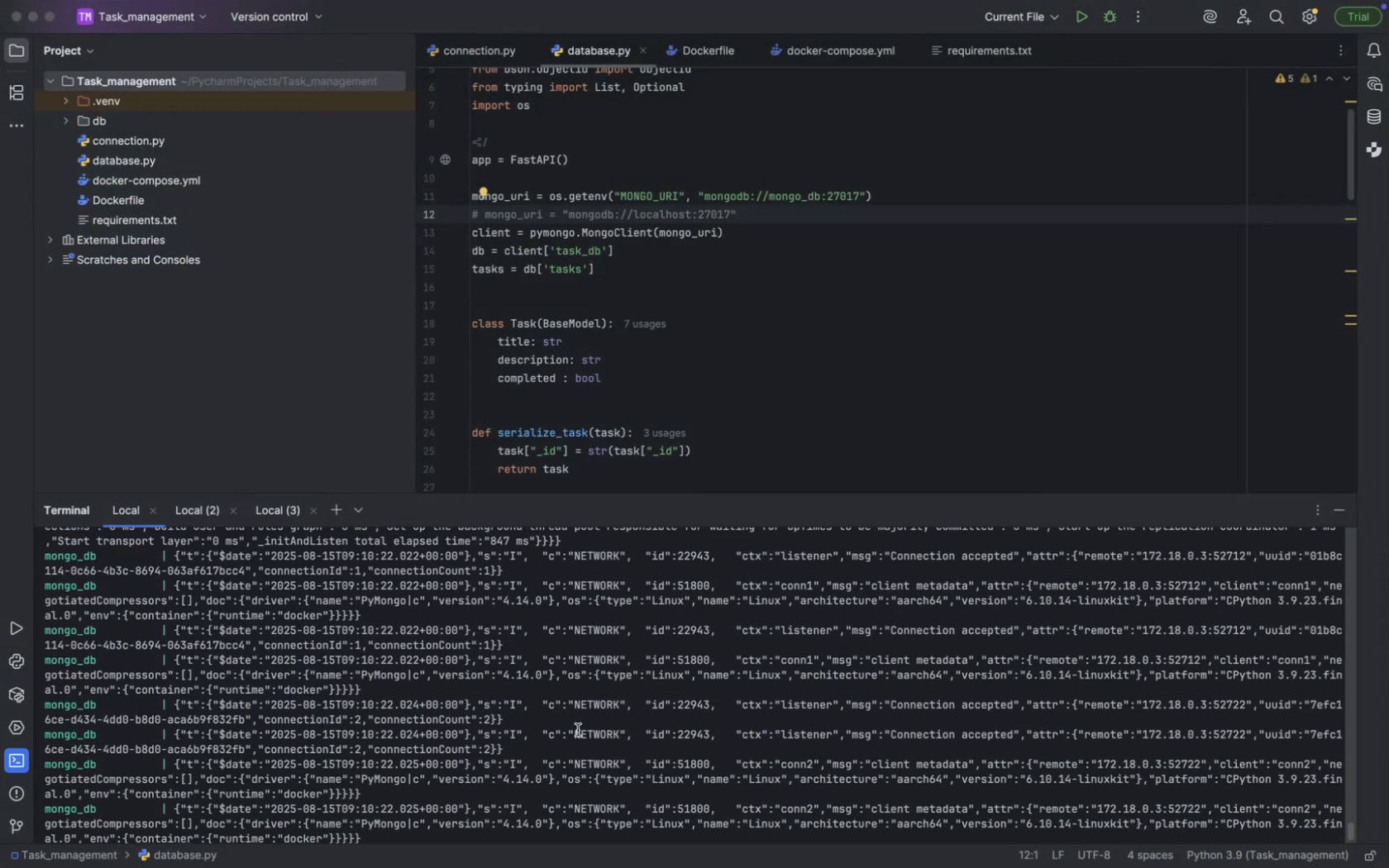 
key(Meta+CommandLeft)
 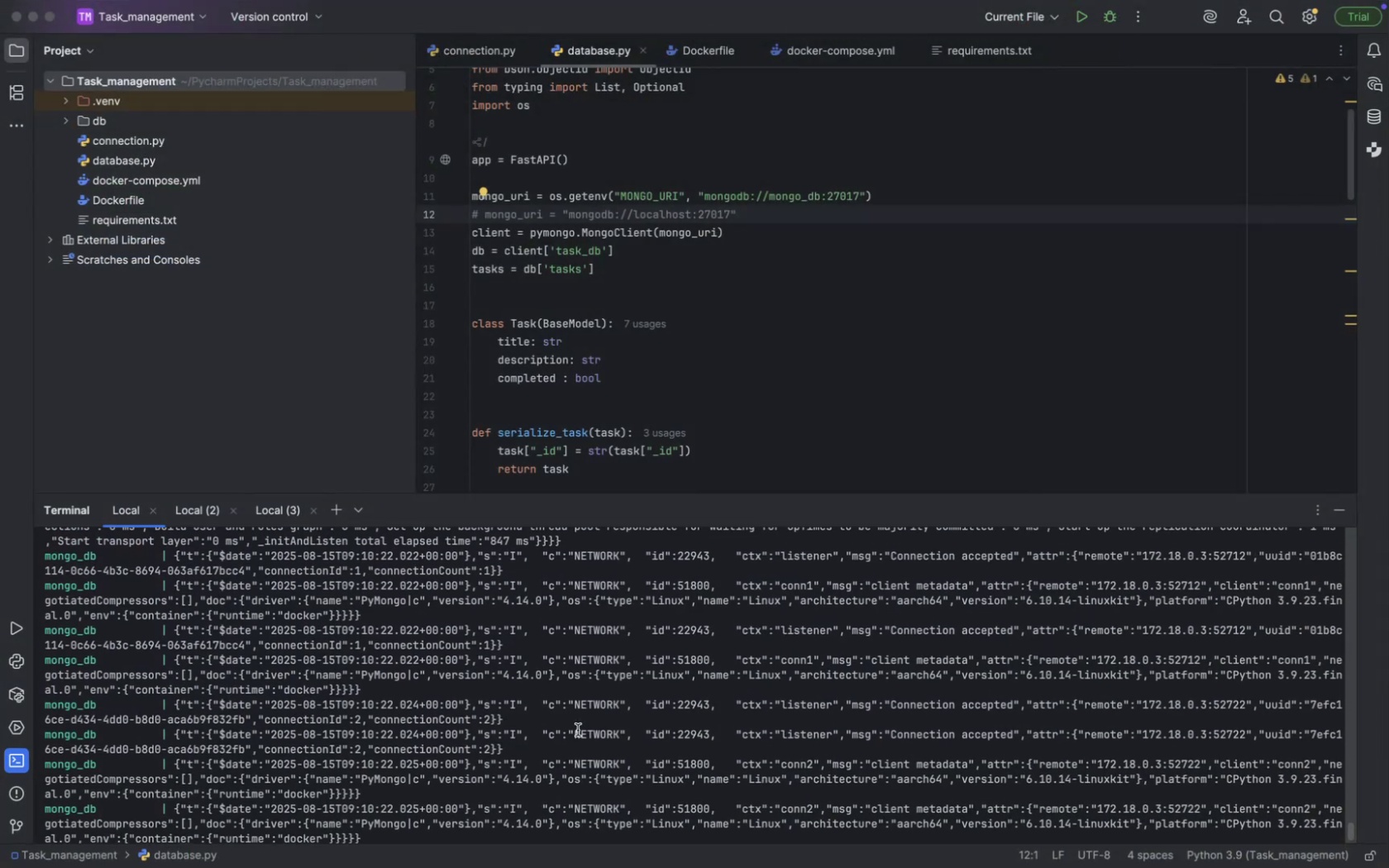 
key(Meta+Tab)
 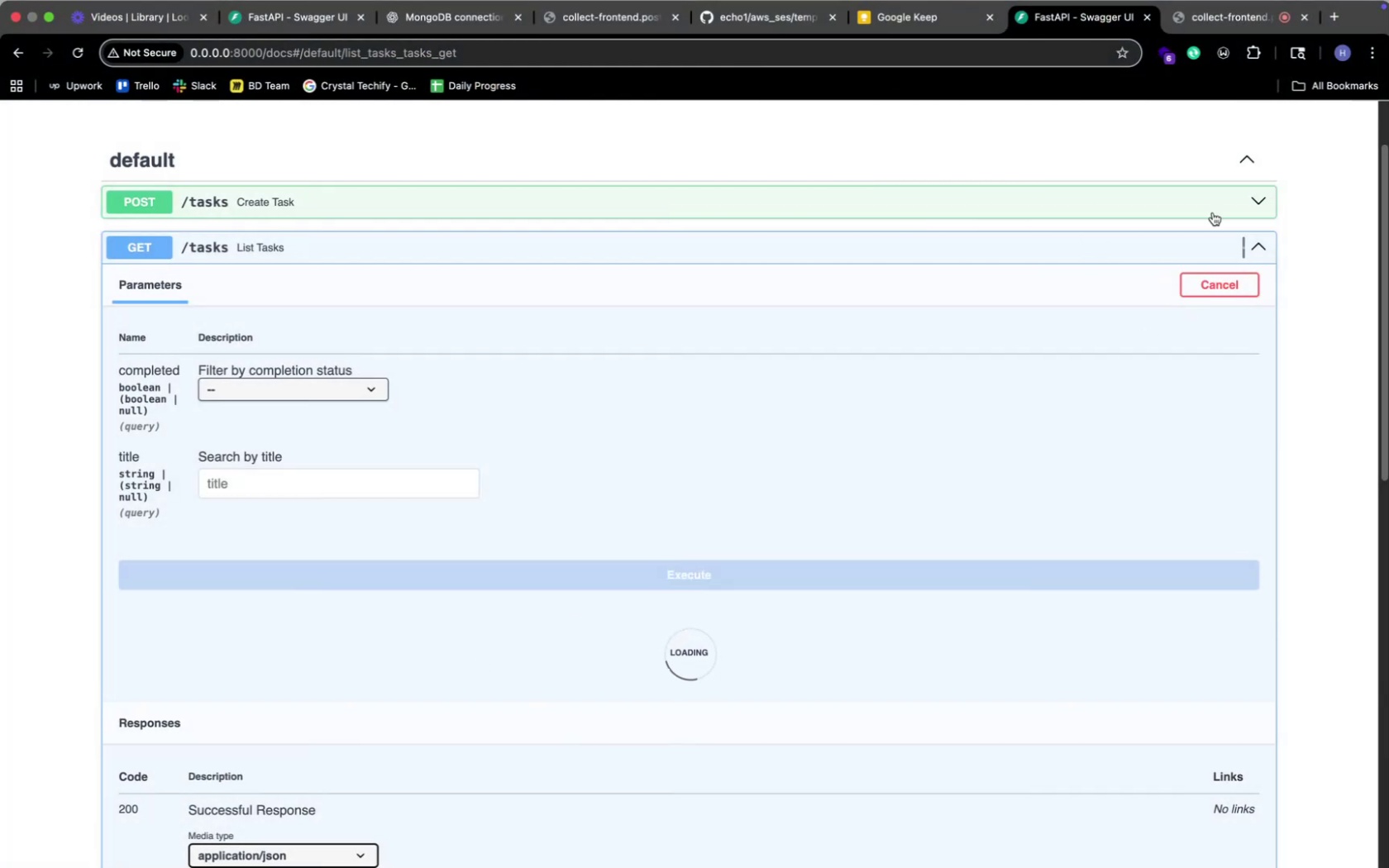 
left_click([1260, 203])
 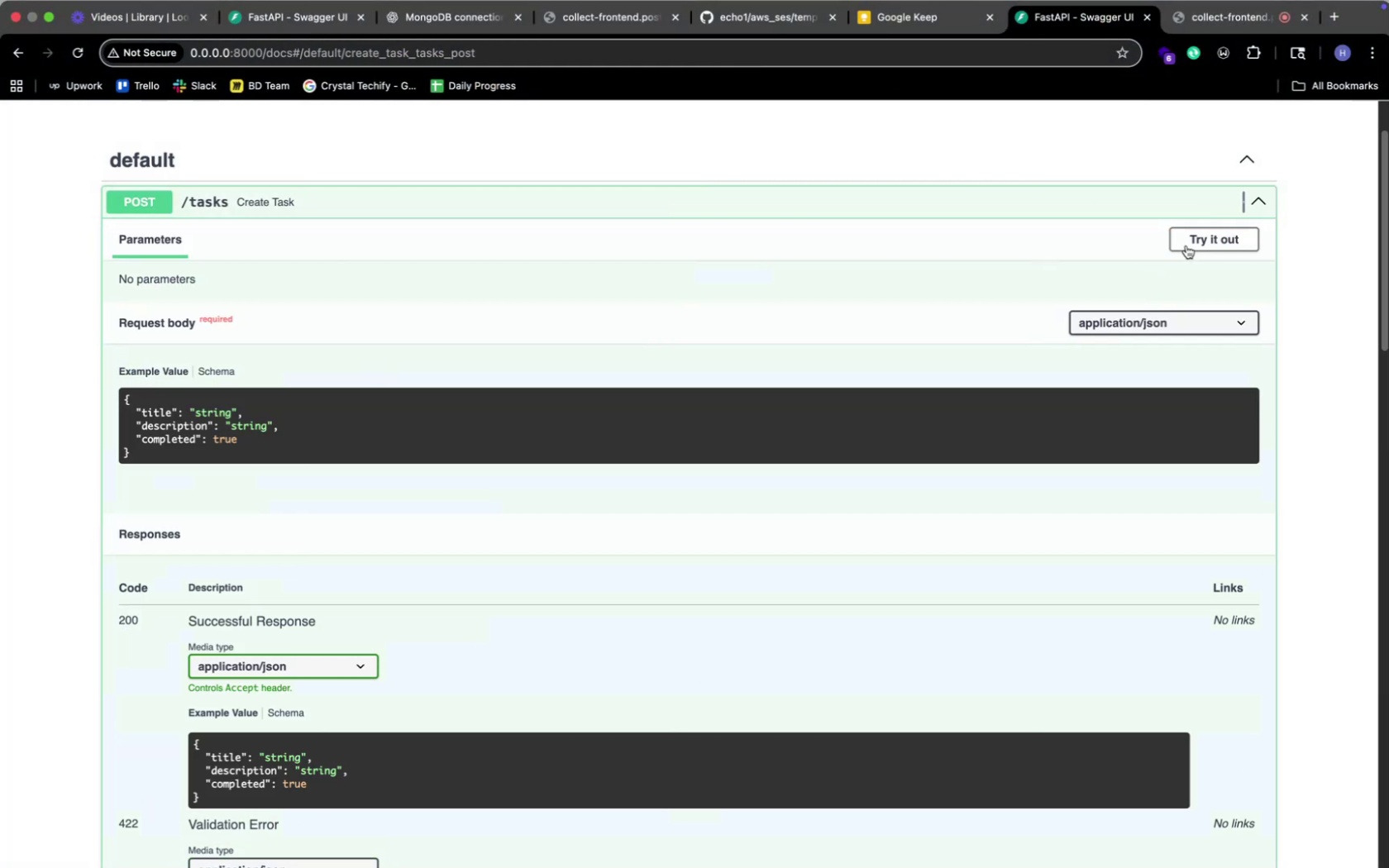 
left_click([1196, 242])
 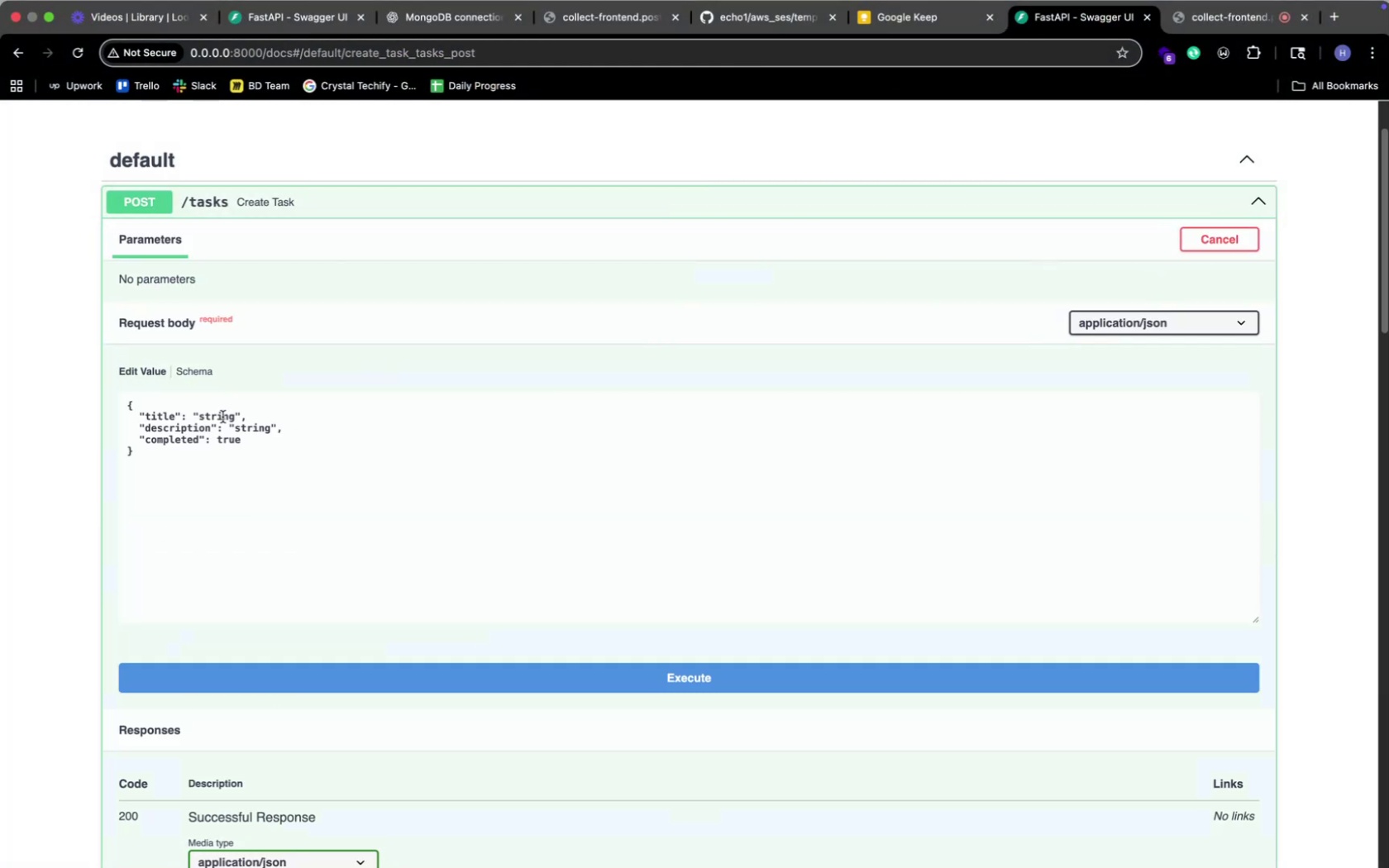 
double_click([222, 417])
 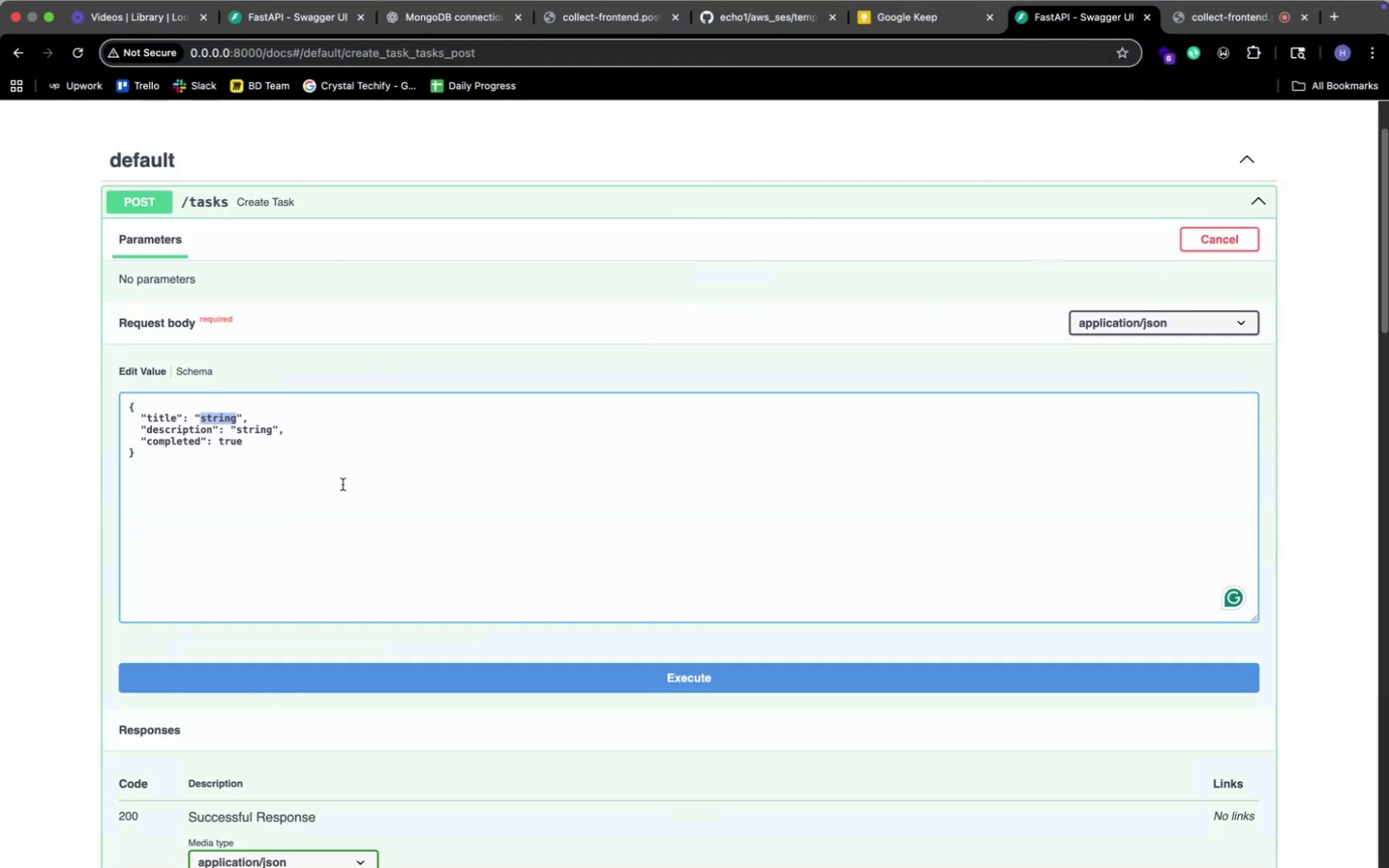 
key(Backspace)
type(task check)
 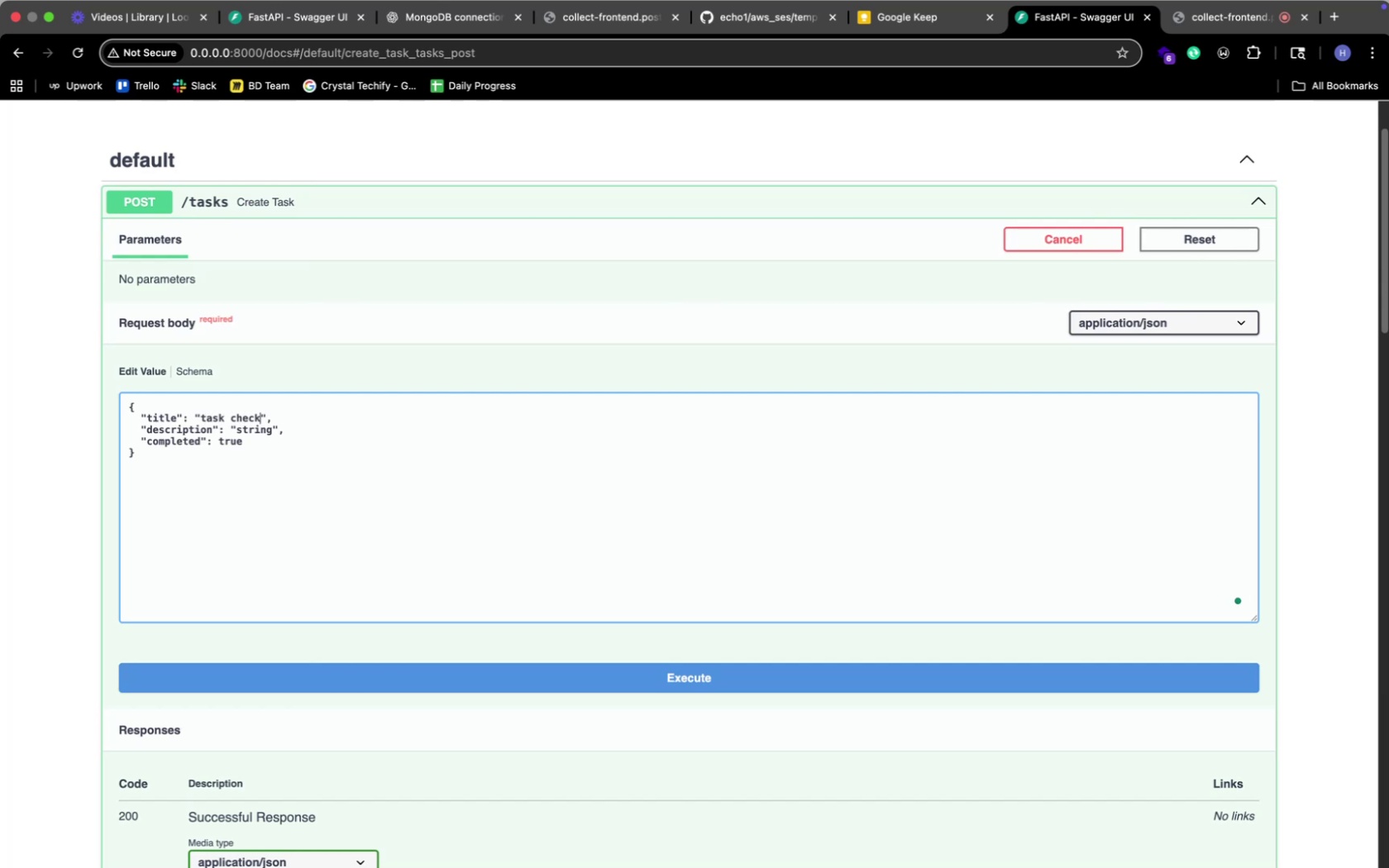 
key(ArrowDown)
 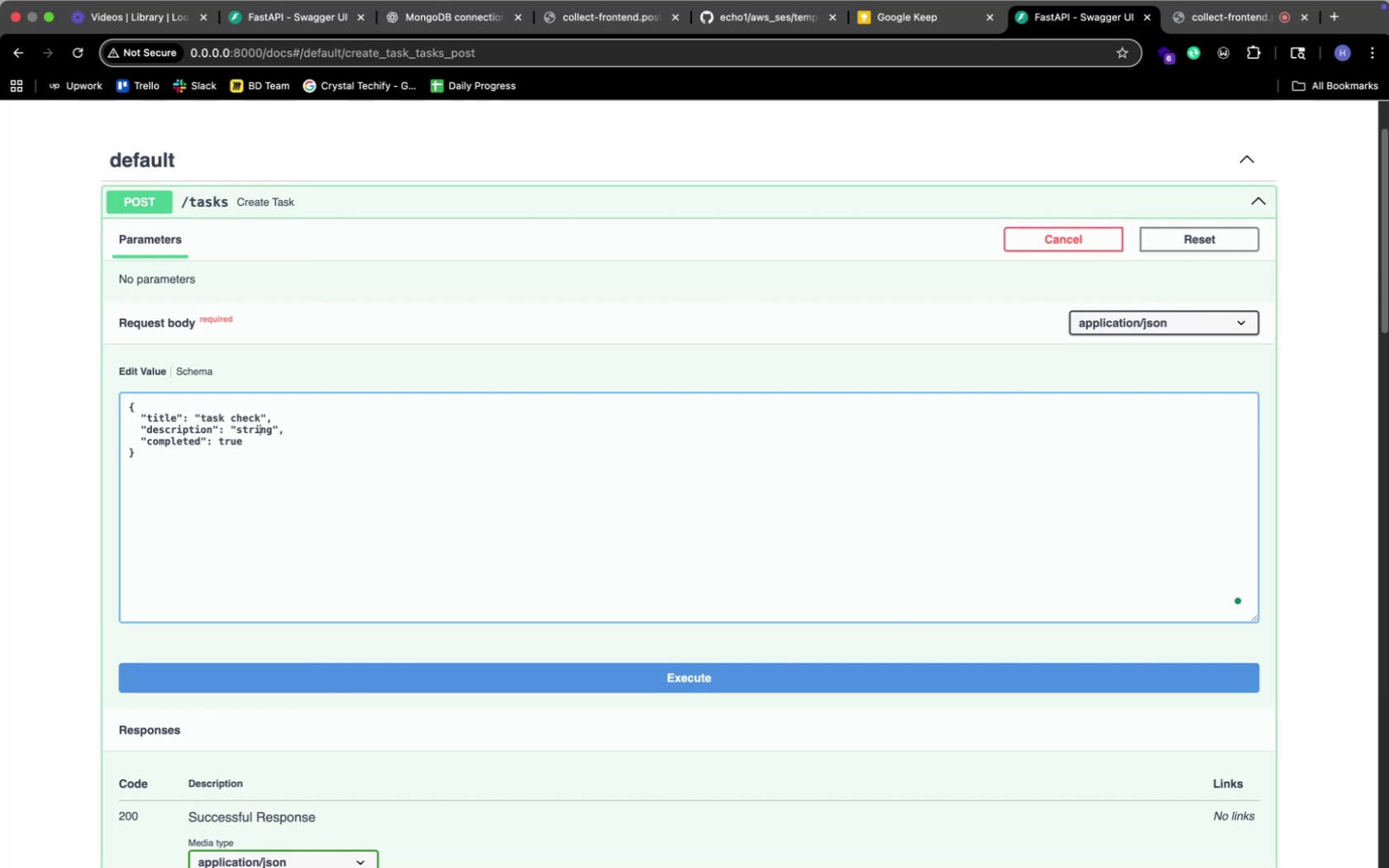 
key(ArrowRight)
 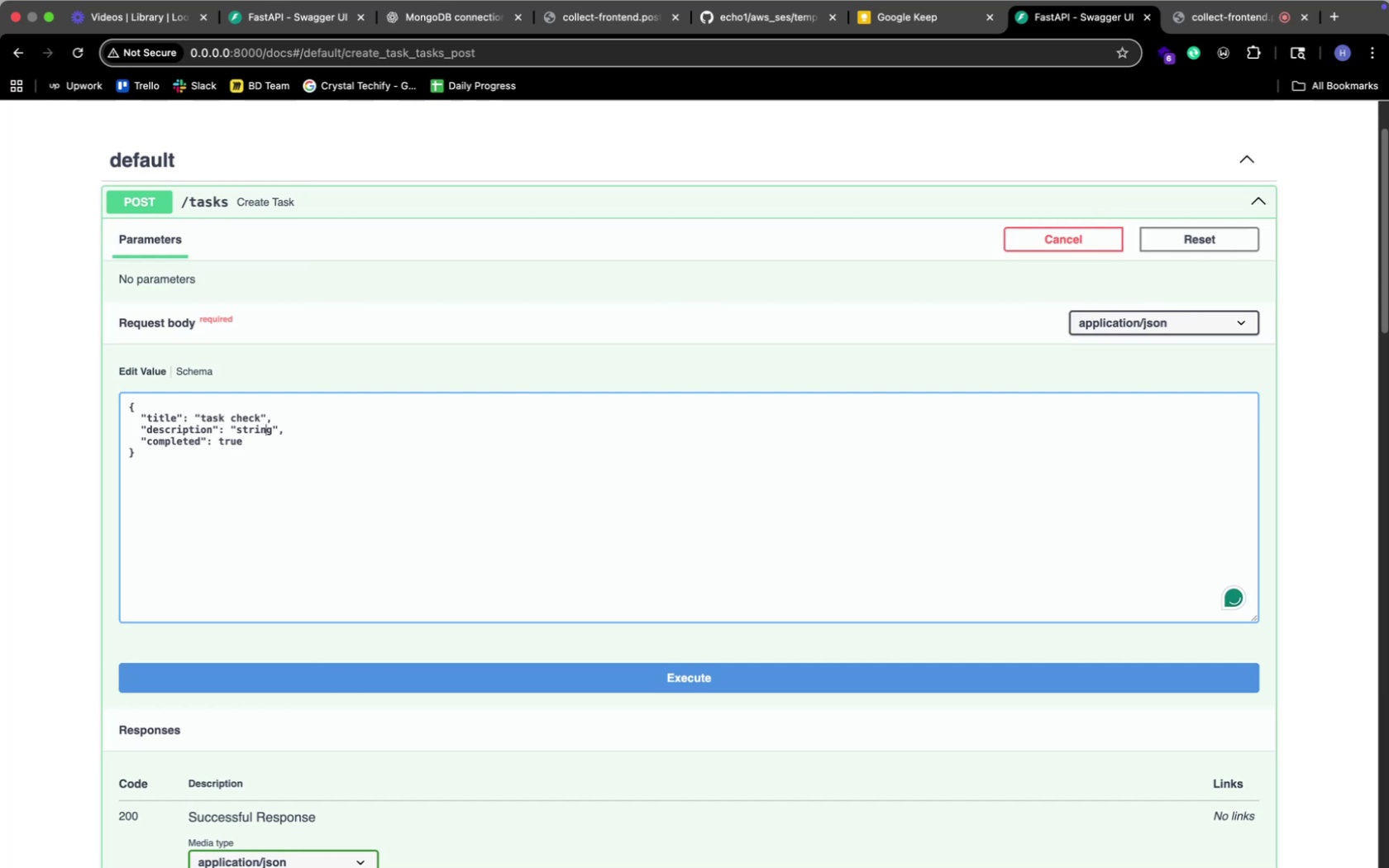 
key(ArrowRight)
 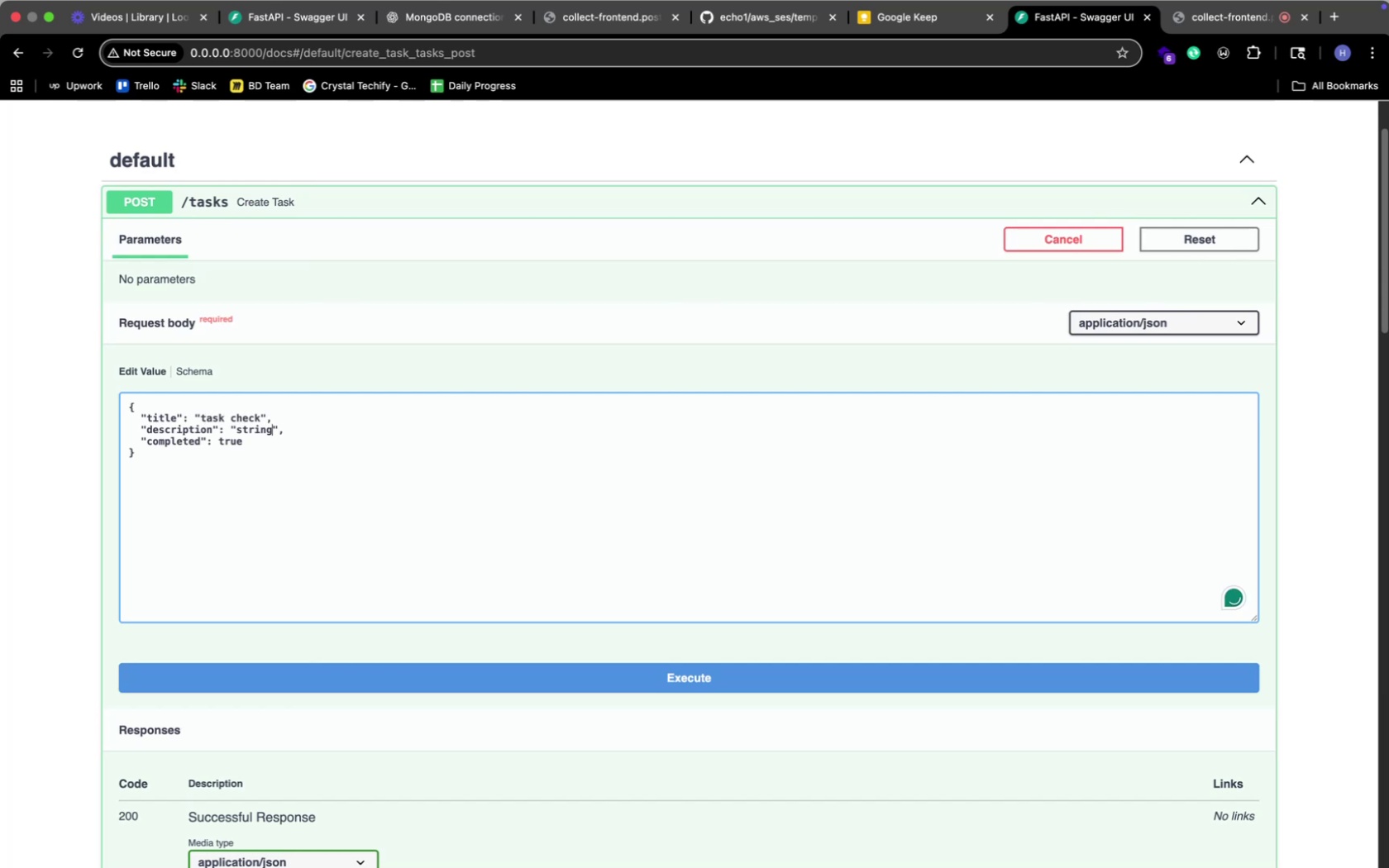 
key(Backspace)
key(Backspace)
key(Backspace)
key(Backspace)
key(Backspace)
key(Backspace)
type(task check)
 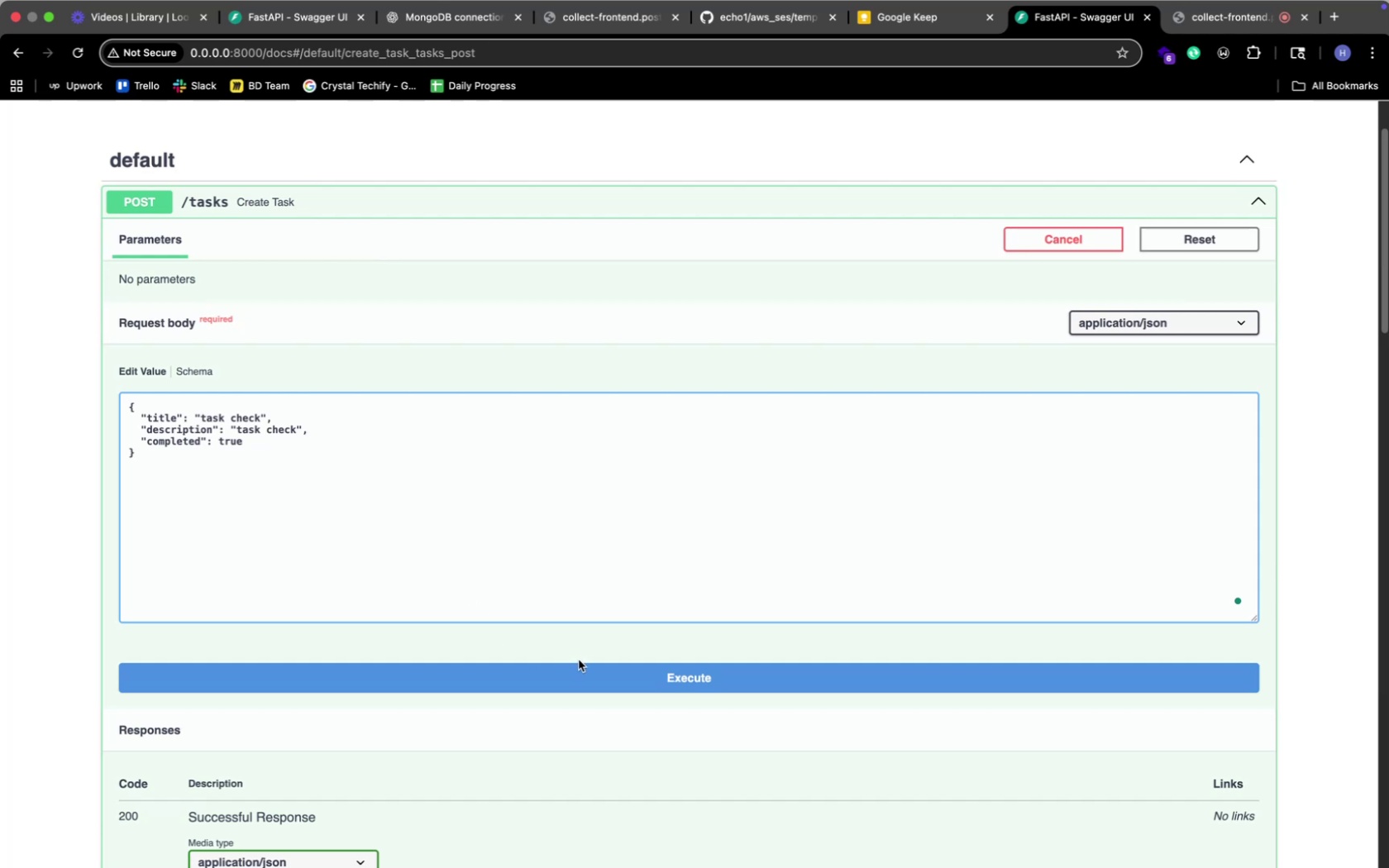 
left_click([601, 678])
 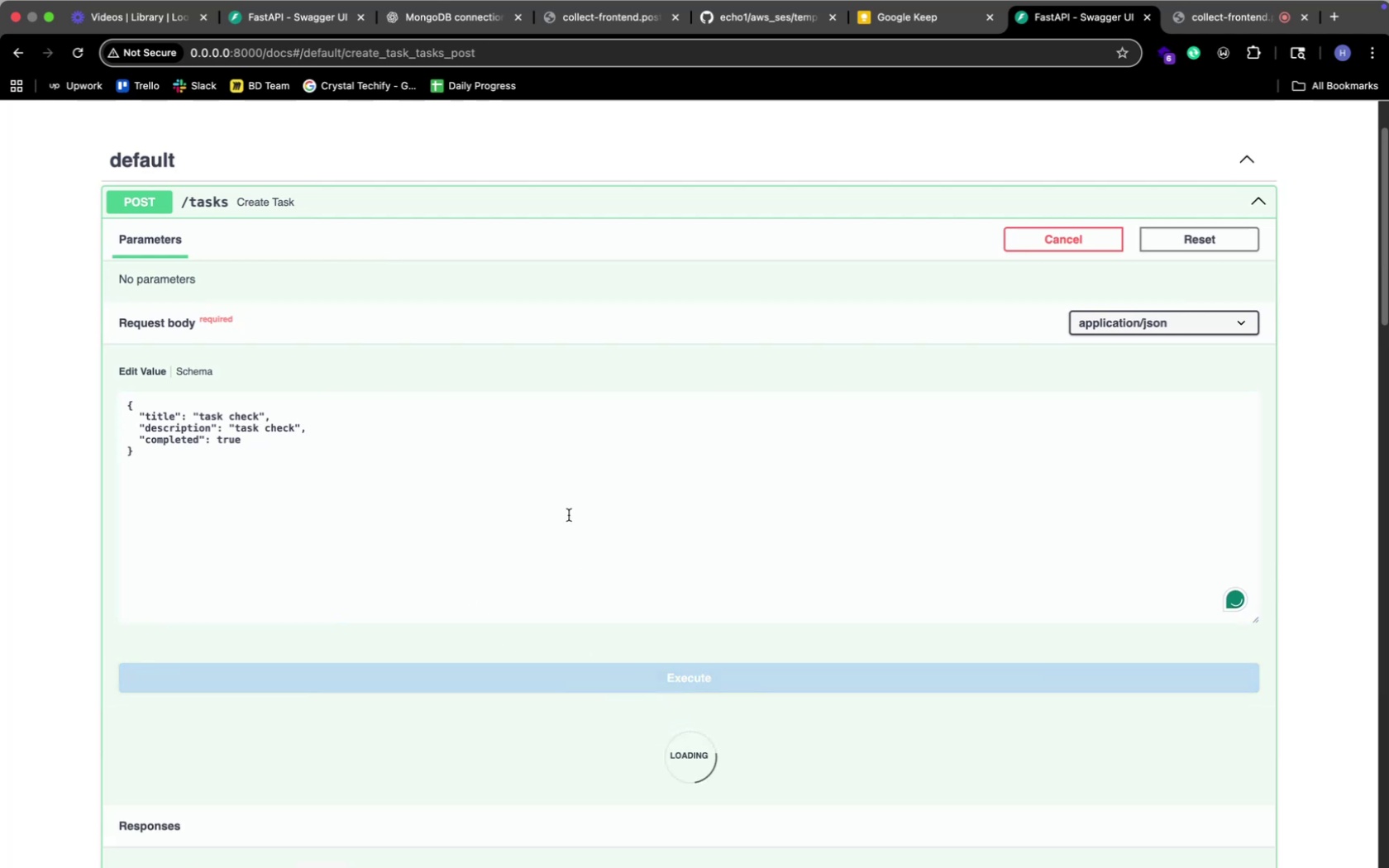 
scroll: coordinate [568, 515], scroll_direction: up, amount: 10.0
 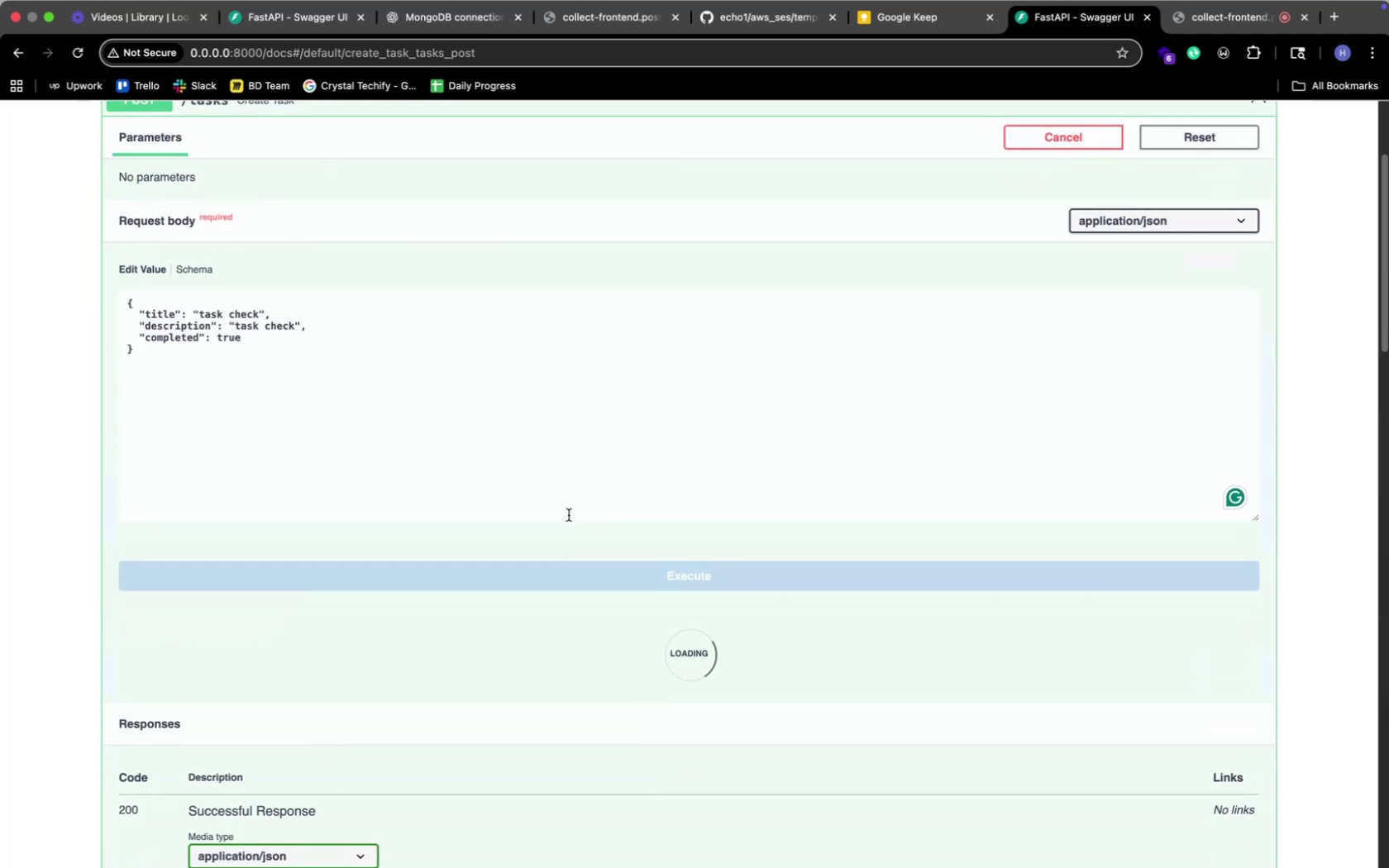 
wait(6.4)
 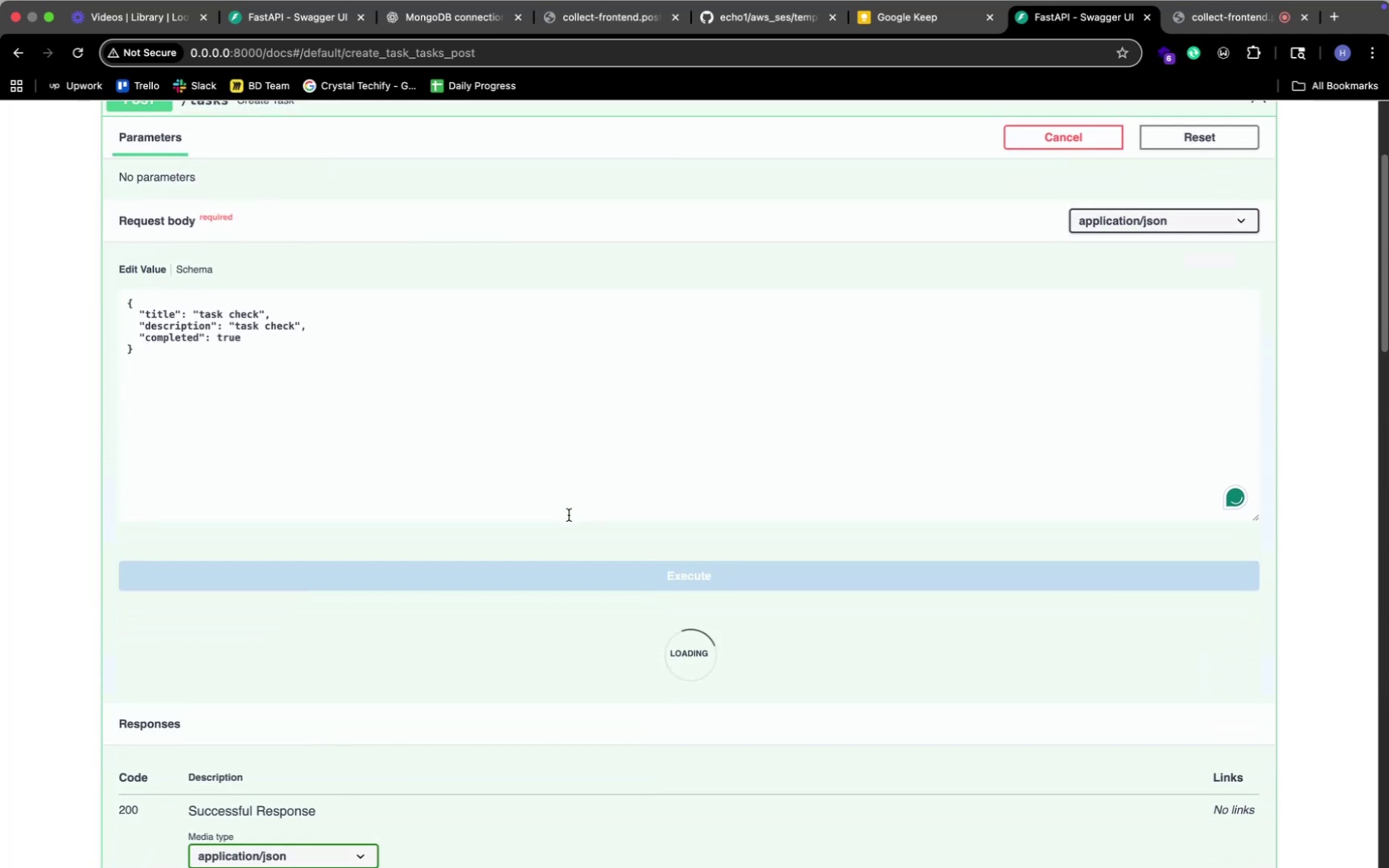 
scroll: coordinate [568, 515], scroll_direction: down, amount: 16.0
 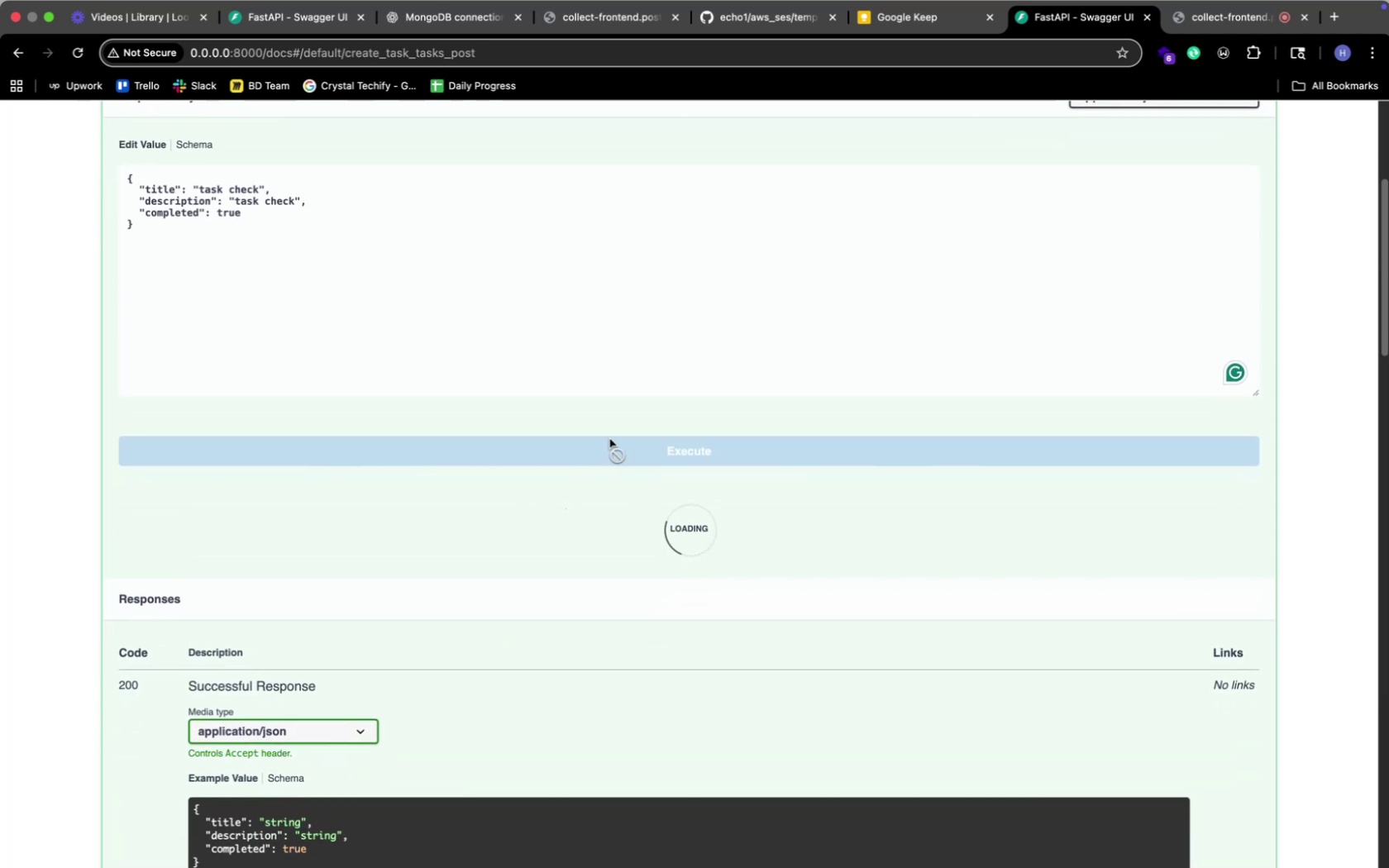 